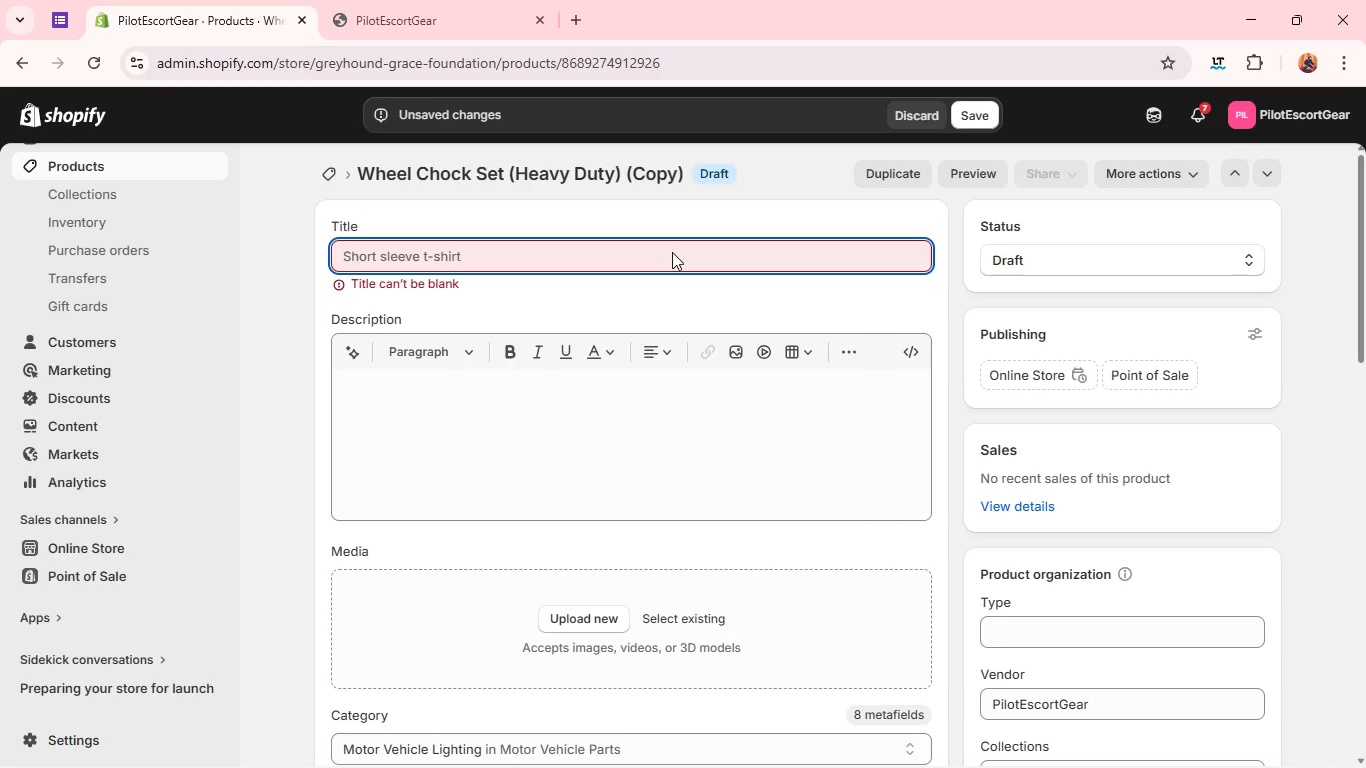 
type(Sr)
key(Backspace)
type(tate Complian)
key(Backspace)
type(nce Safety Kit ( )
key(Backspace)
type(Multi-Statw)
key(Backspace)
type(e0)
 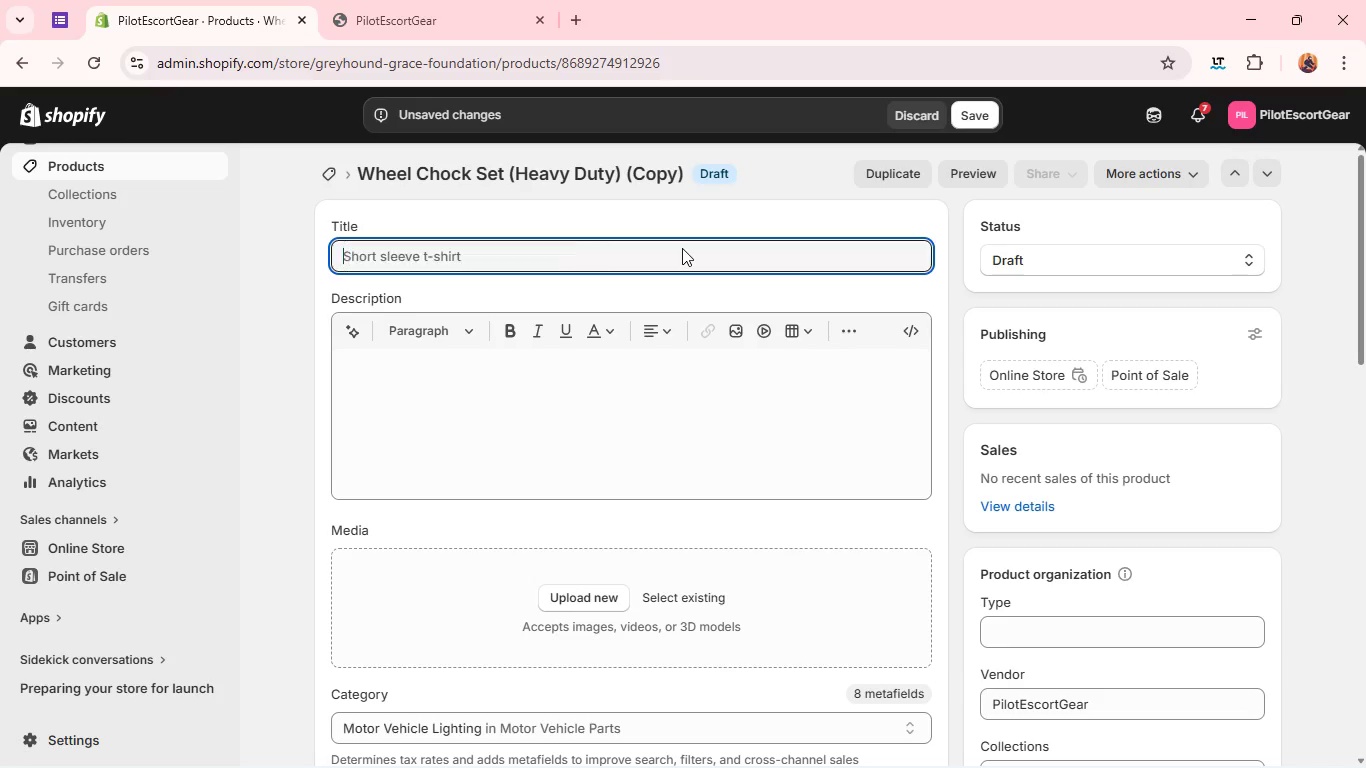 
key(Control+A)
 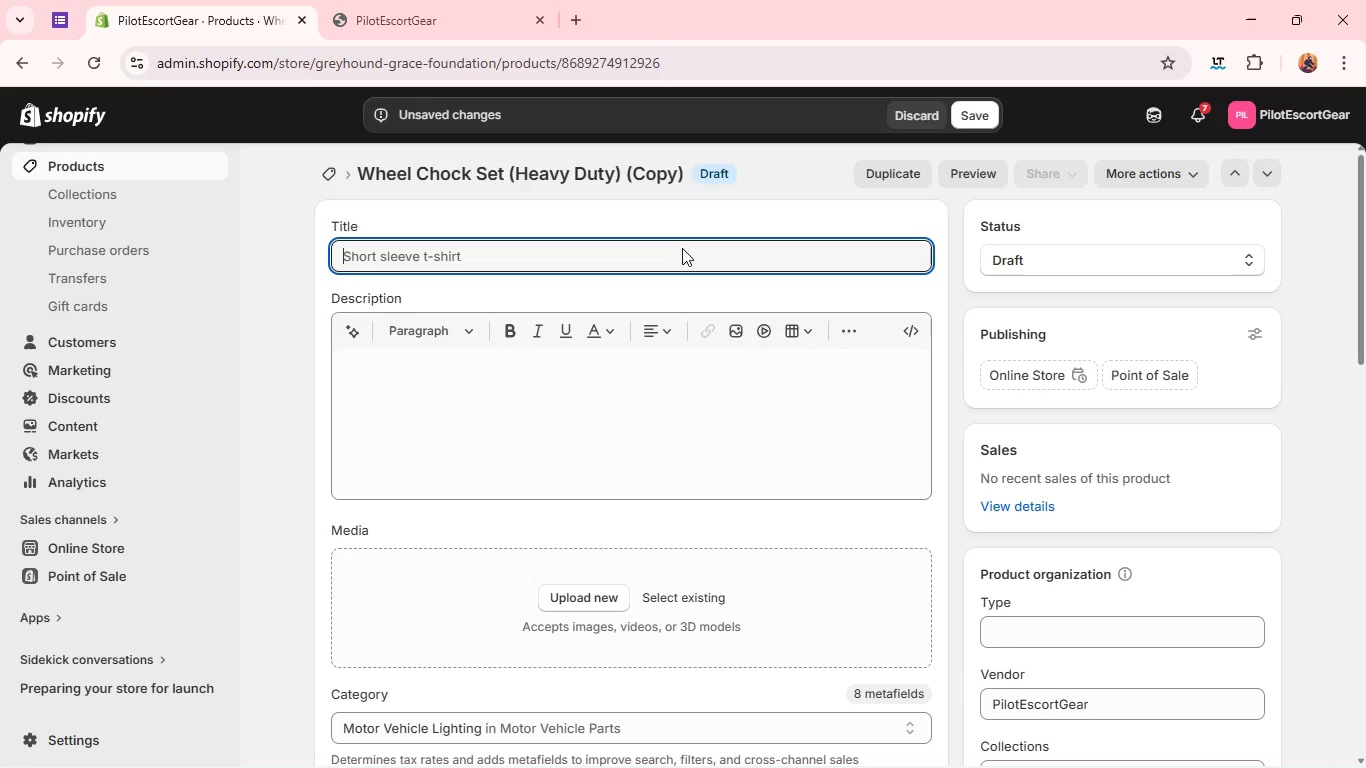 
key(Control+X)
 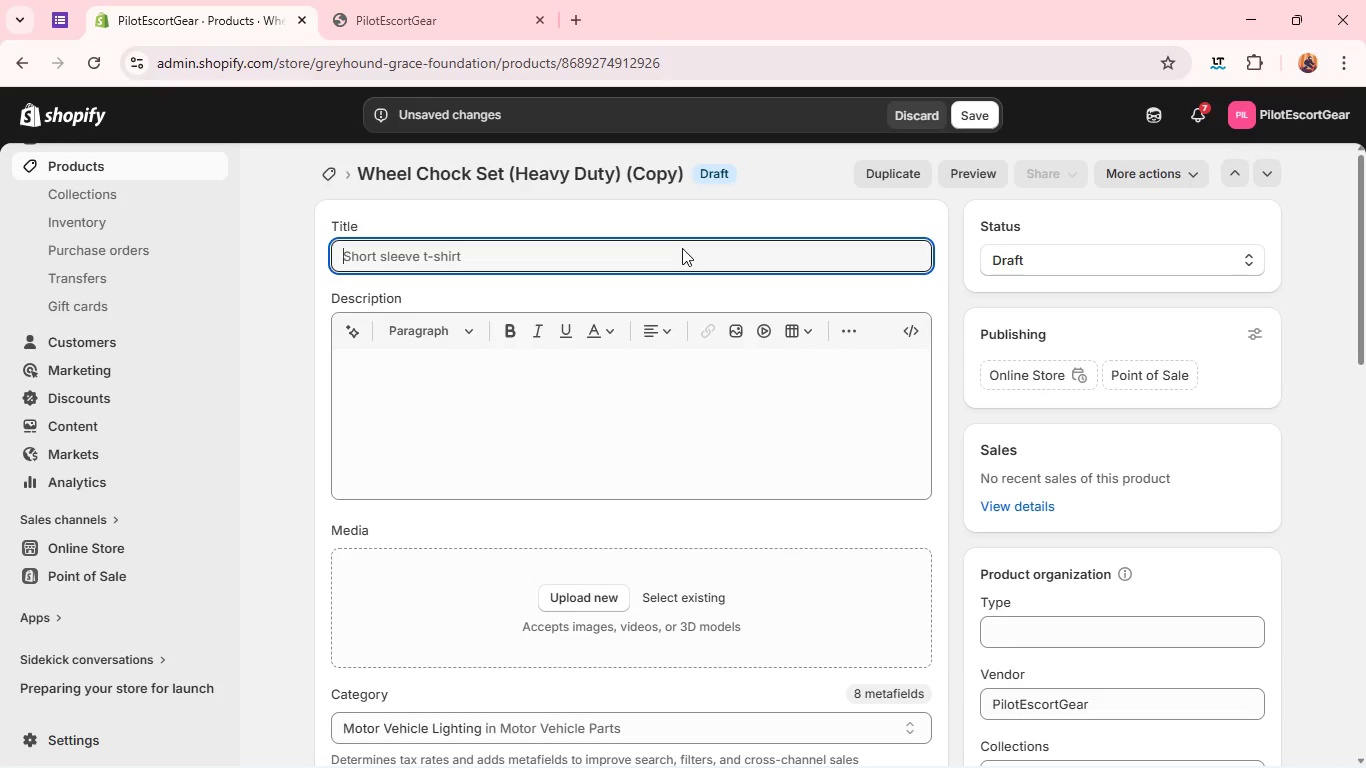 
key(Control+C)
 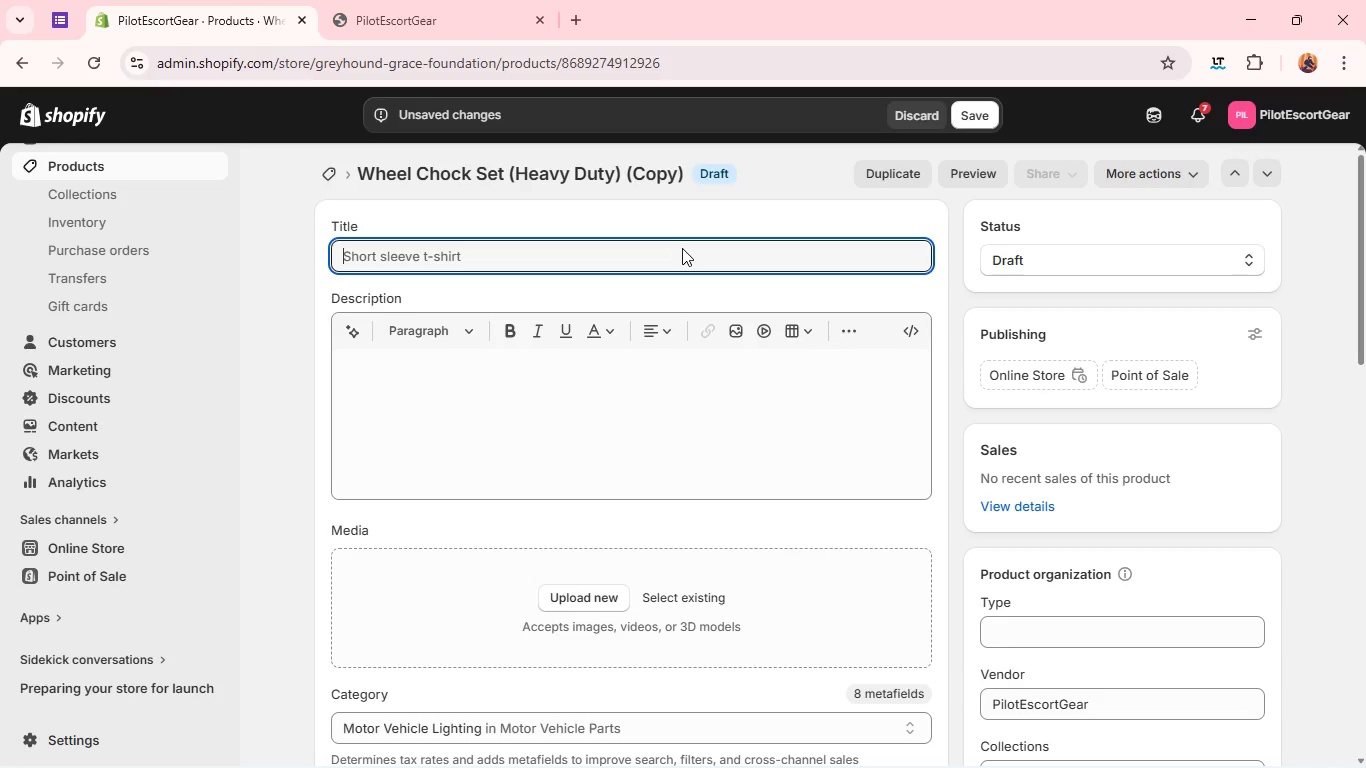 
key(Control+C)
 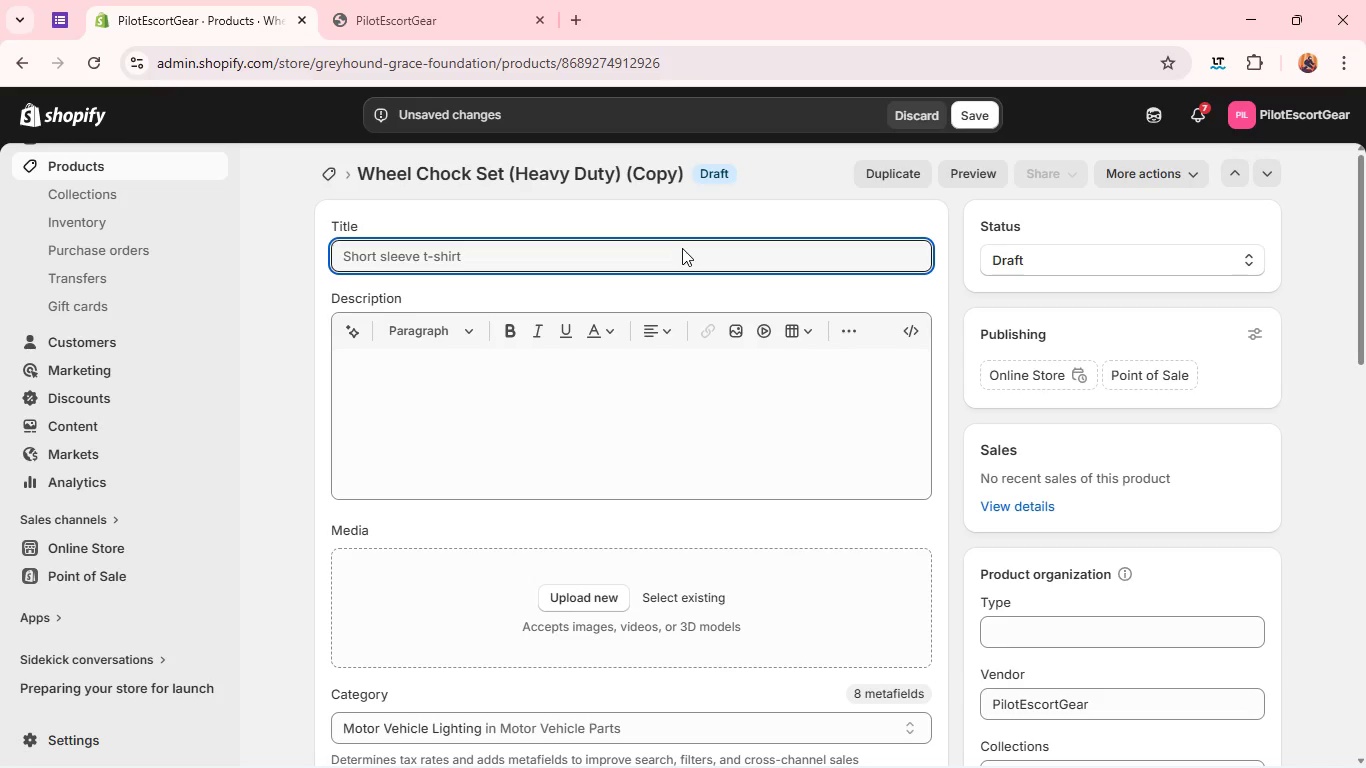 
key(Control+Z)
 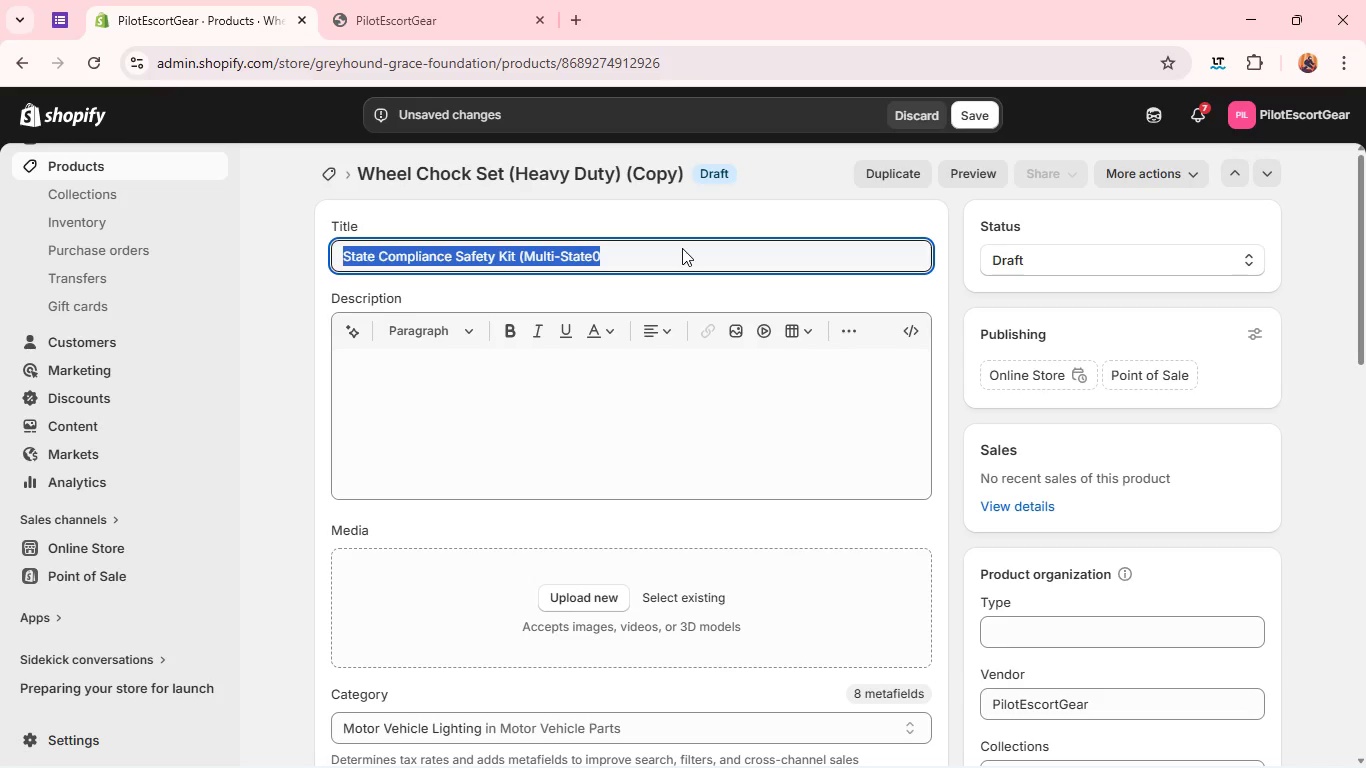 
key(Control+C)
 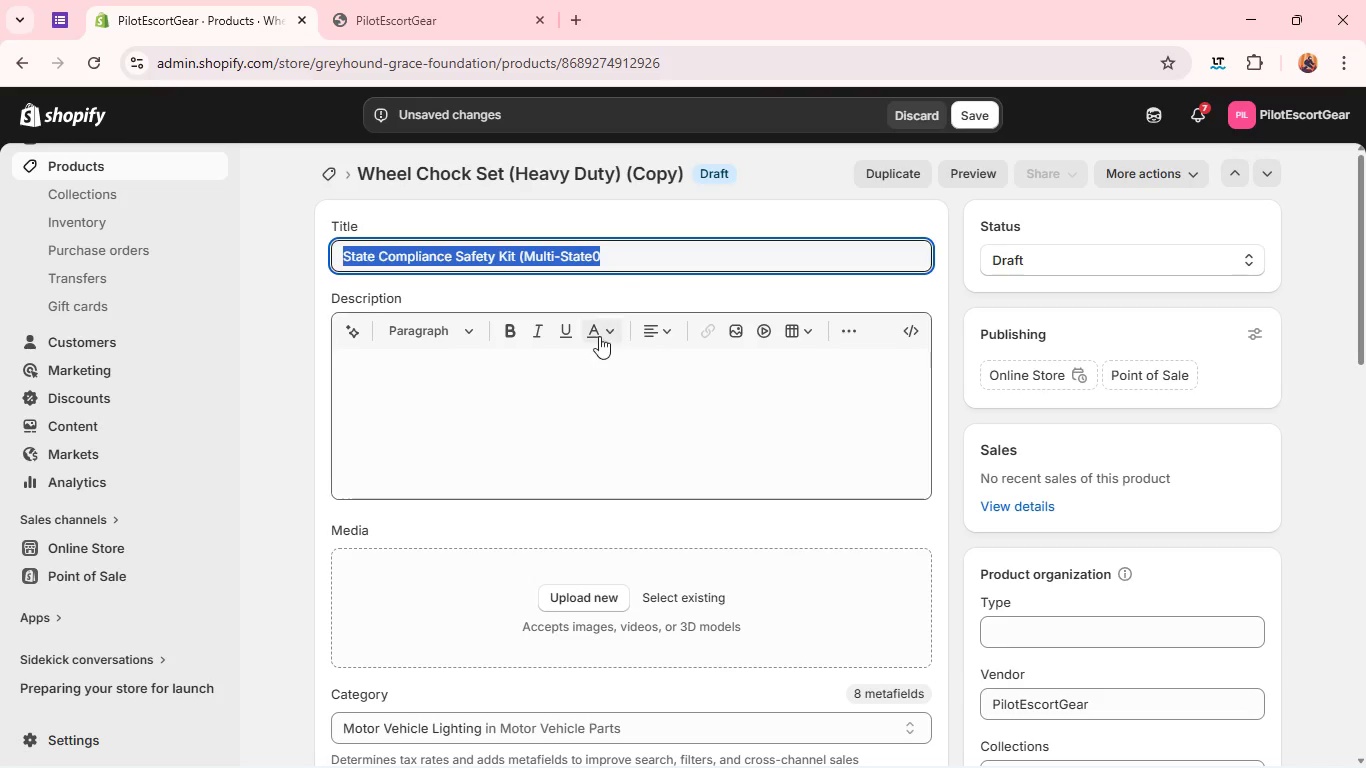 
key(Control+C)
 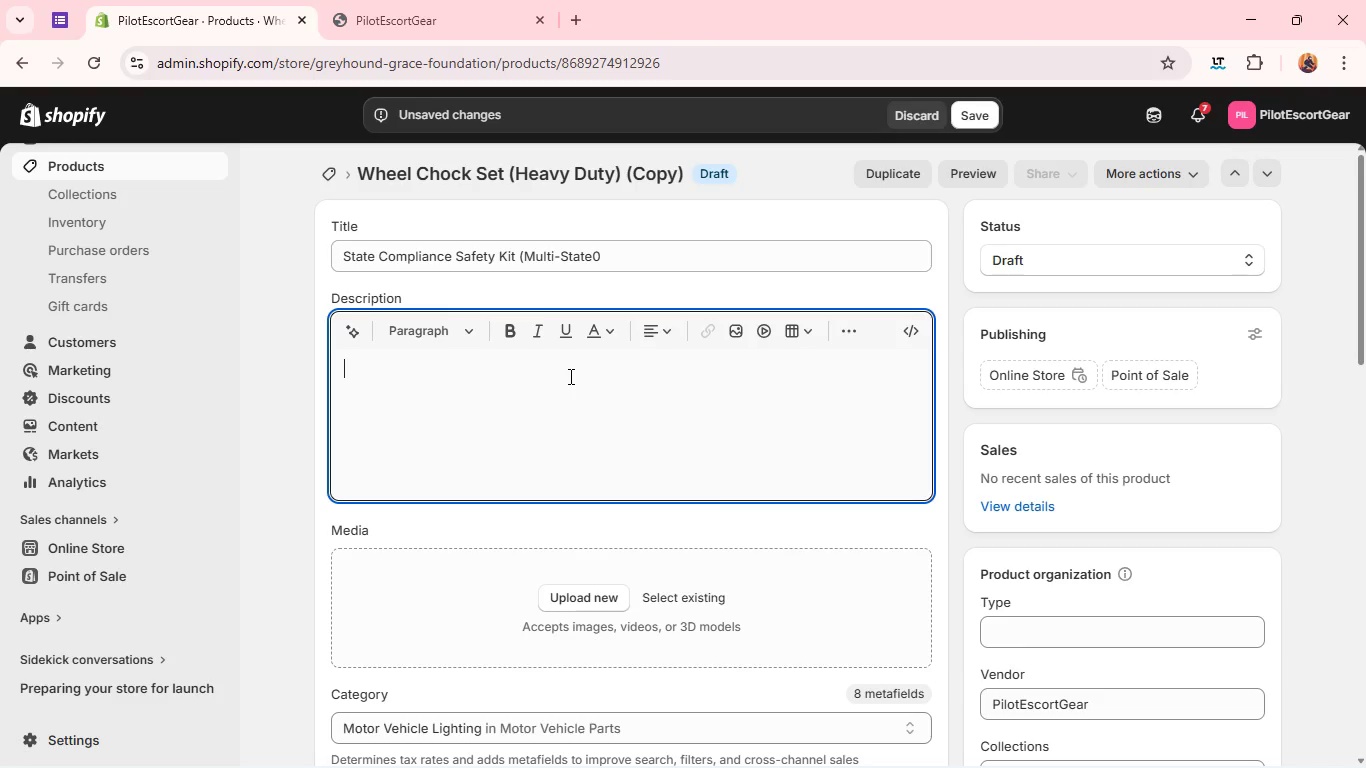 
left_click([569, 376])
 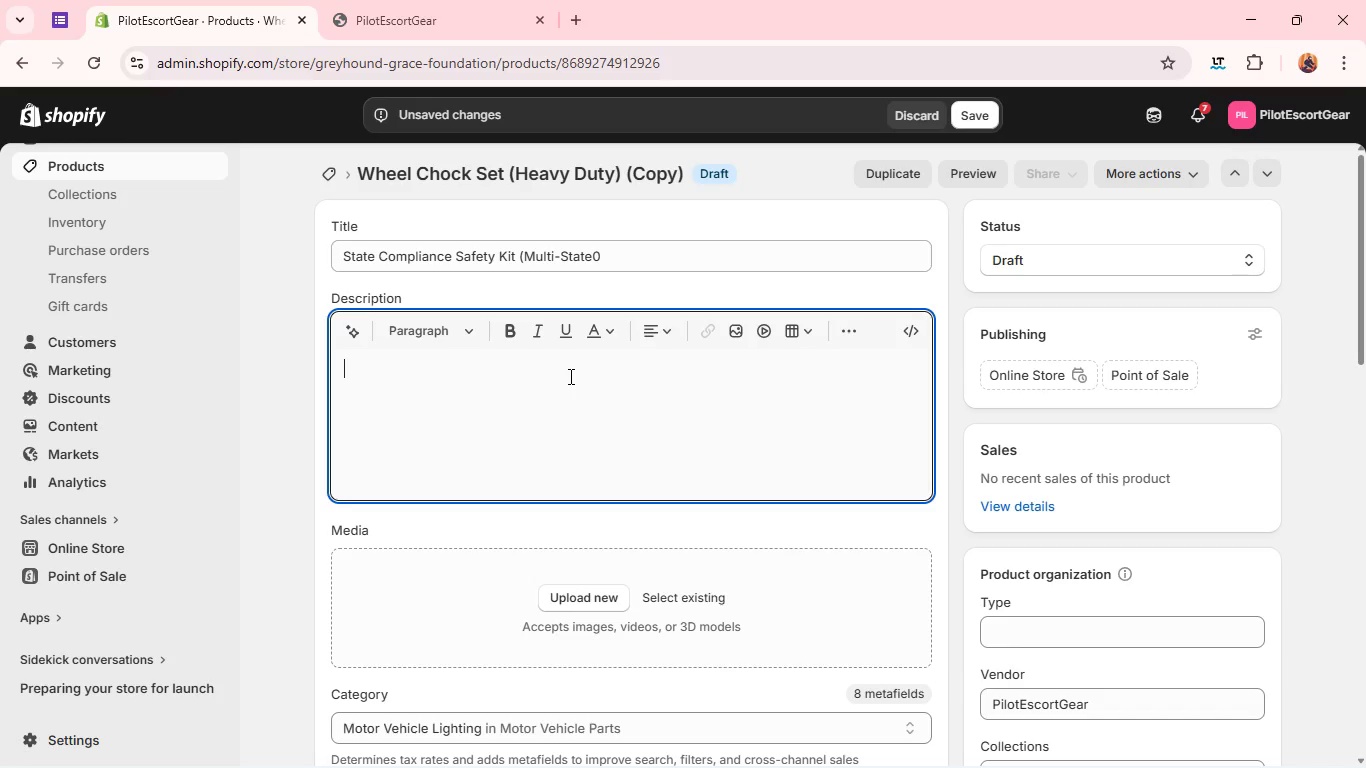 
key(Control+V)
 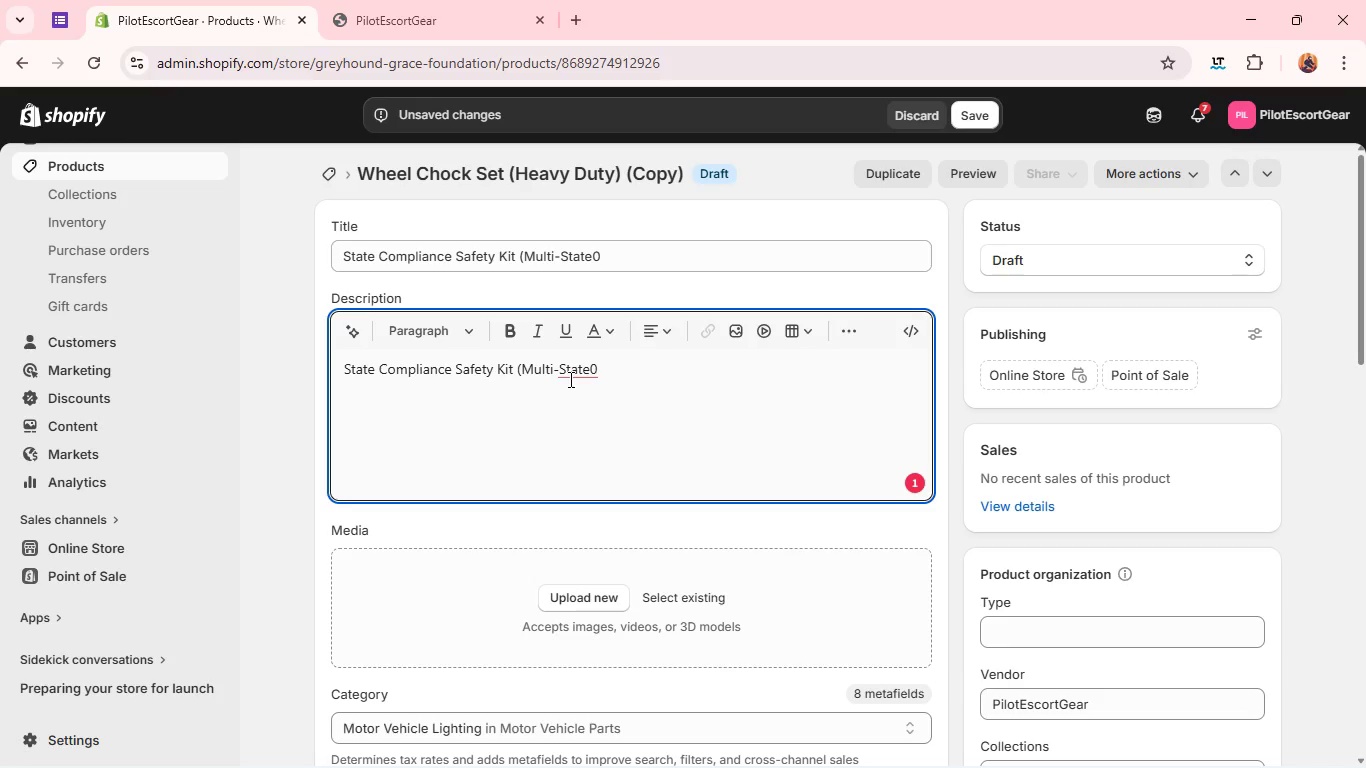 
wait(13.14)
 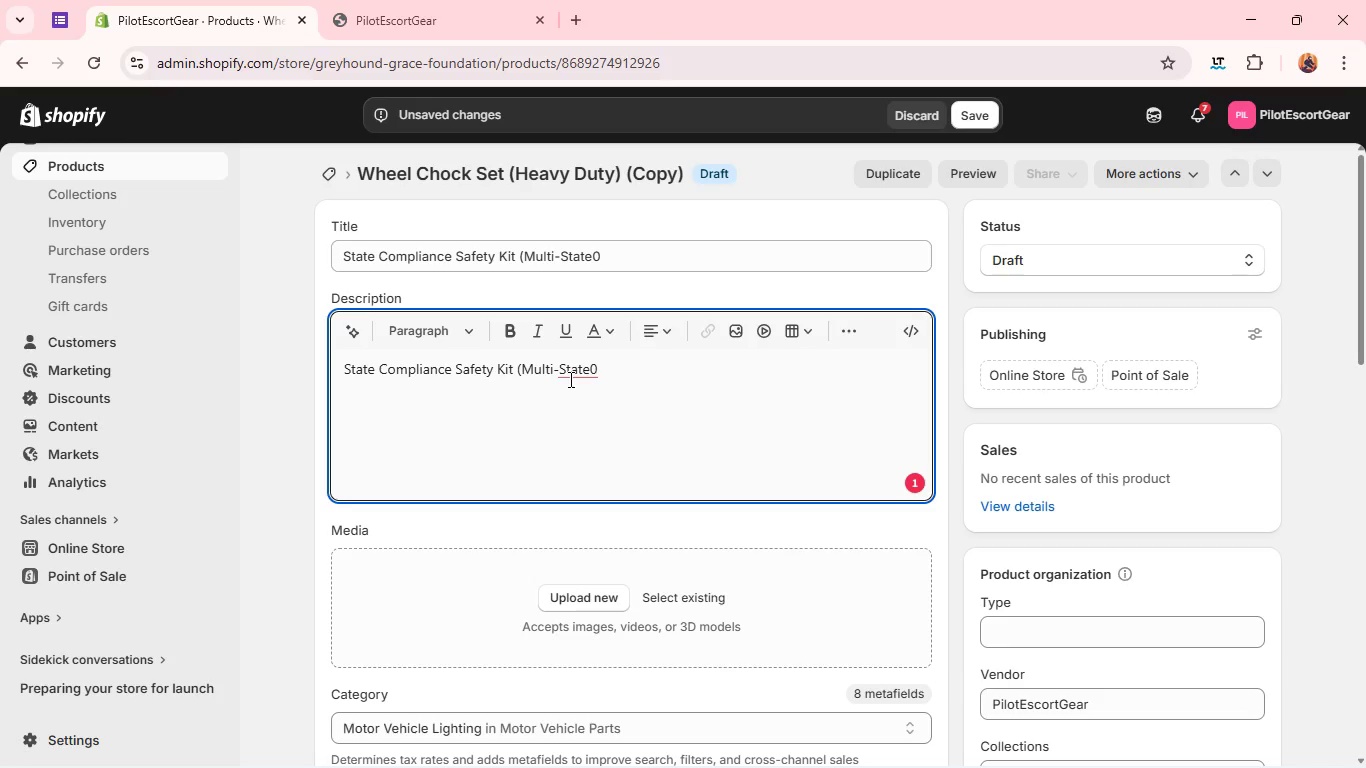 
left_click([577, 372])
 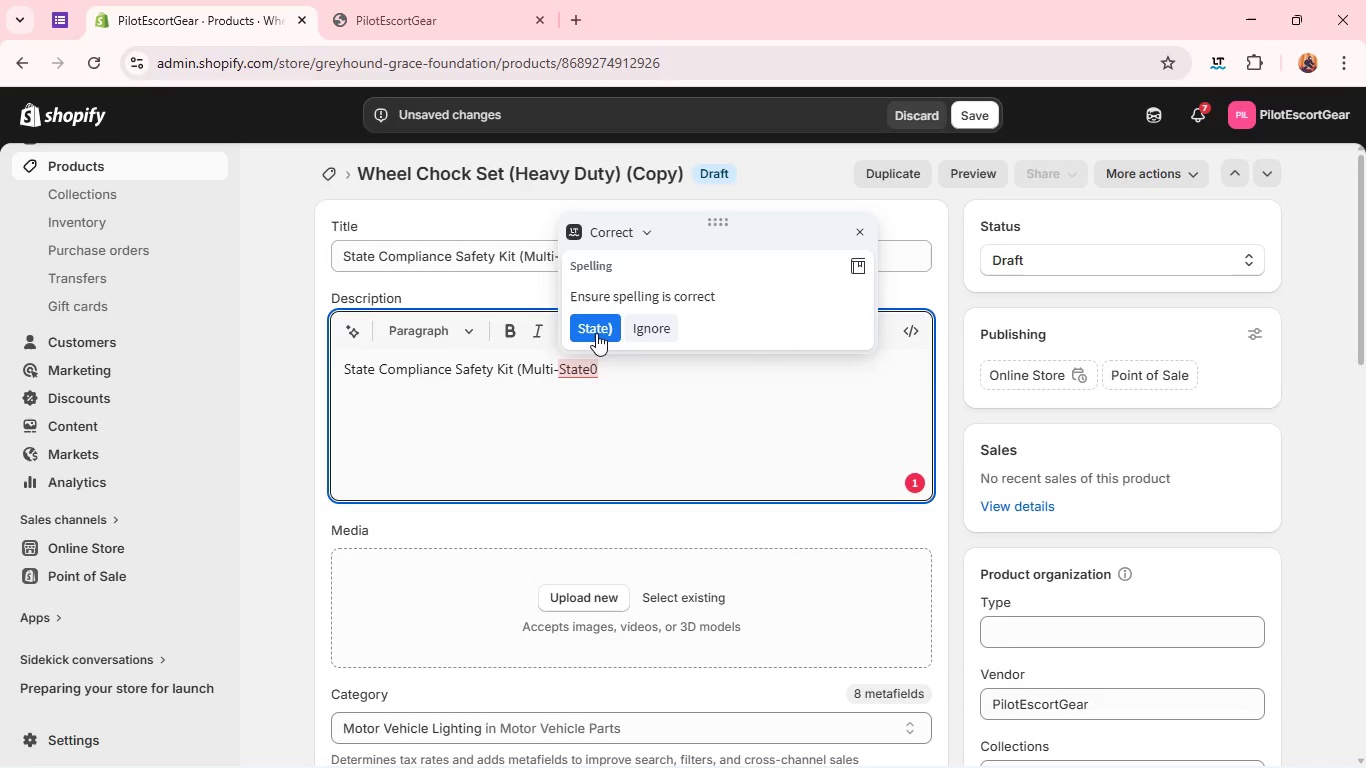 
left_click([596, 333])
 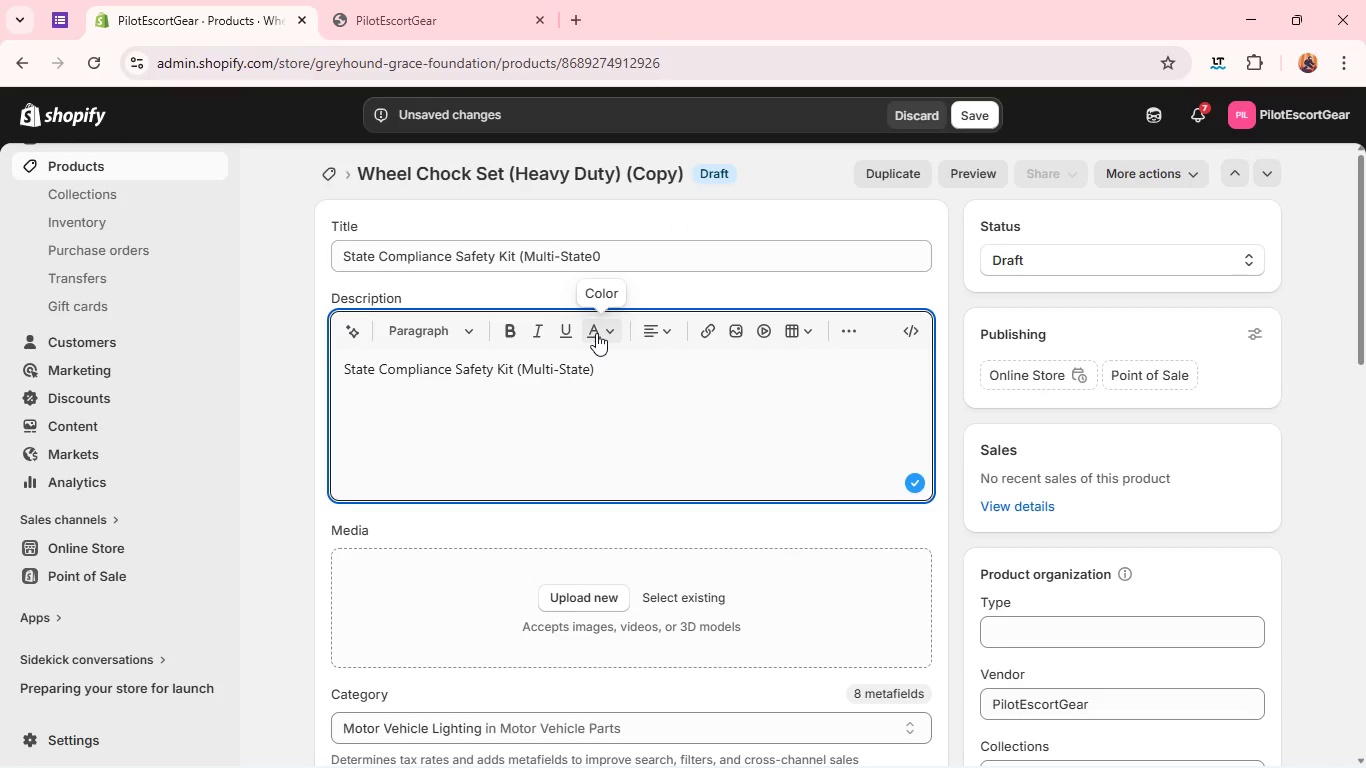 
key(Control+ControlLeft)
 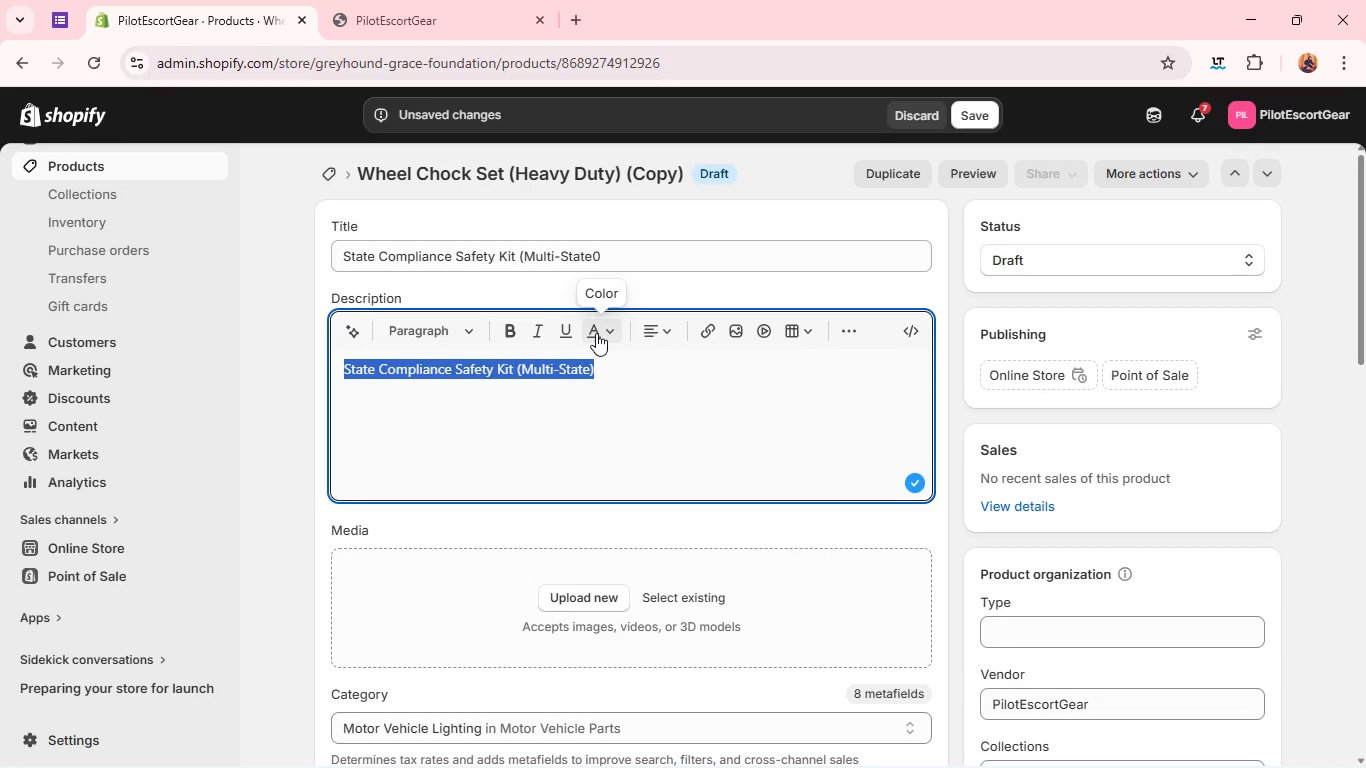 
key(Control+A)
 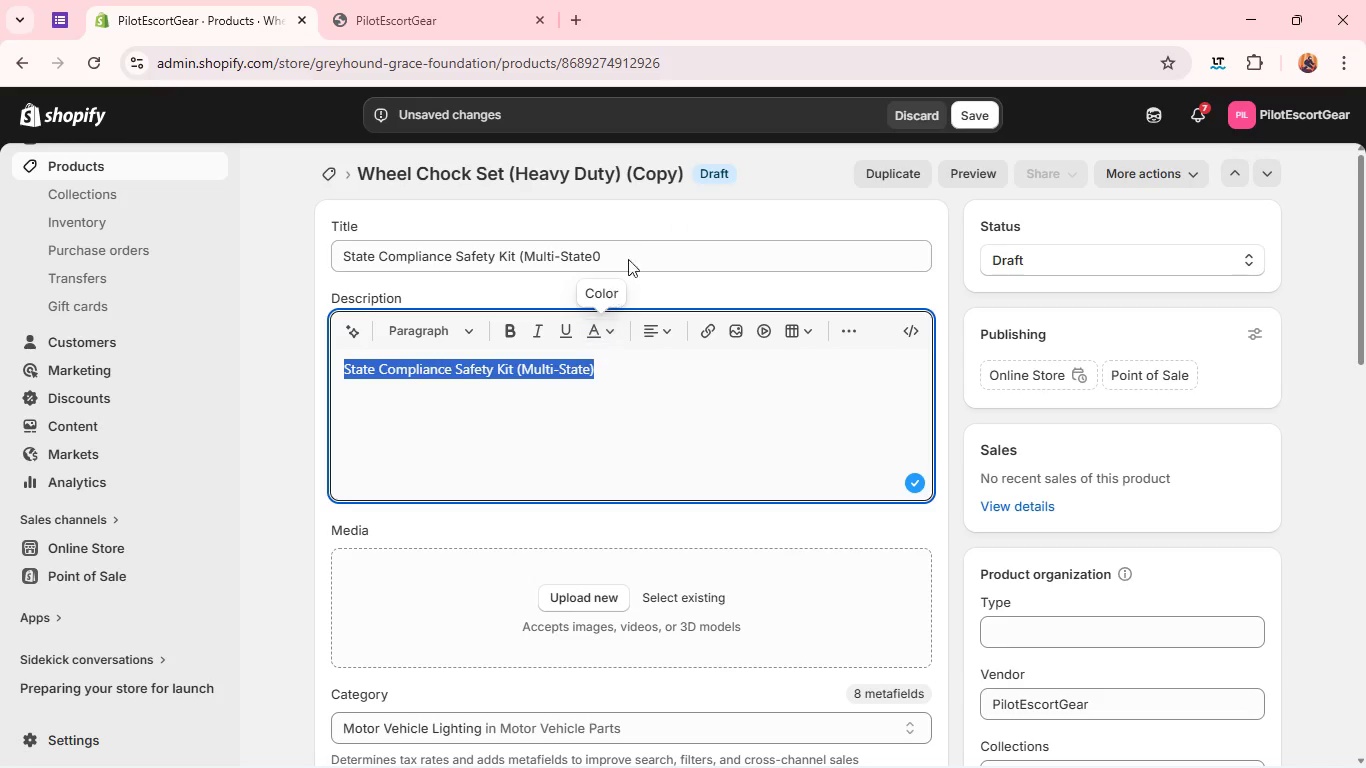 
key(Control+C)
 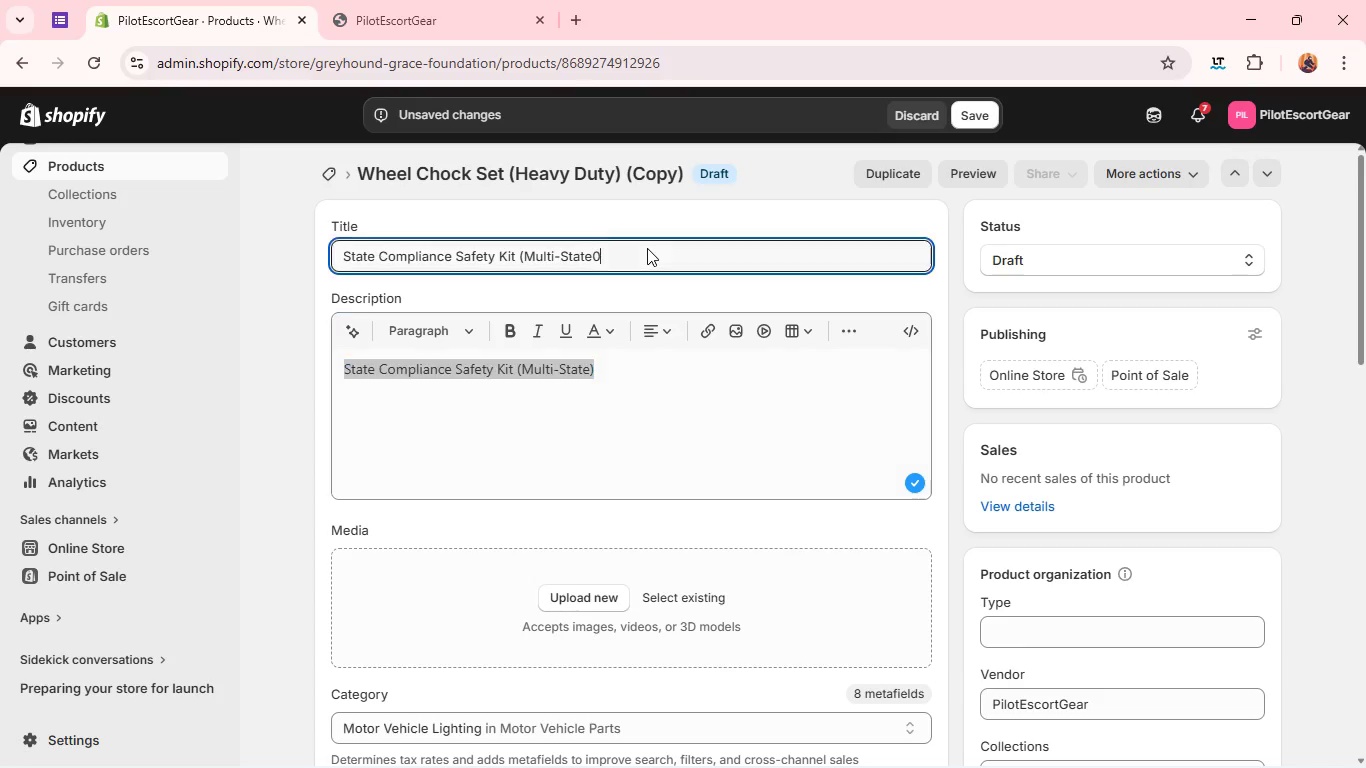 
left_click([647, 248])
 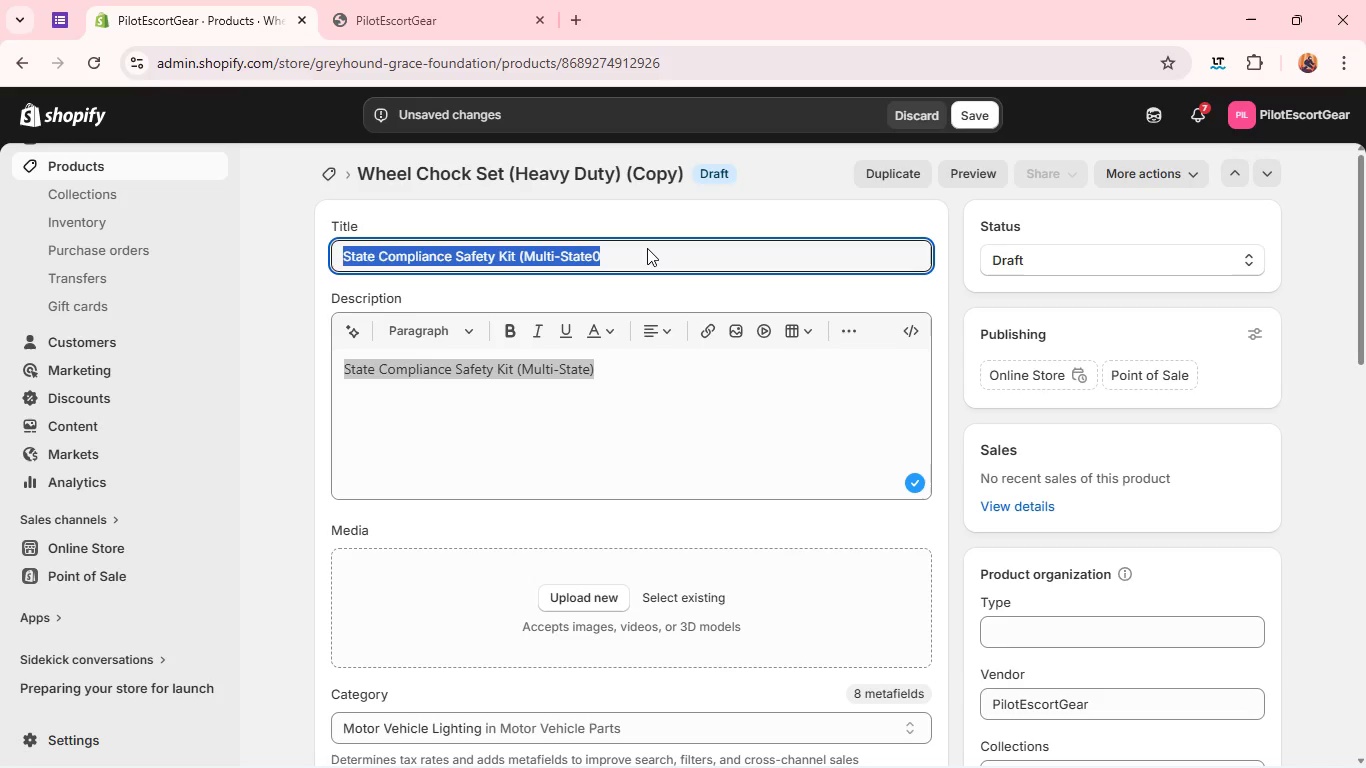 
key(Control+A)
 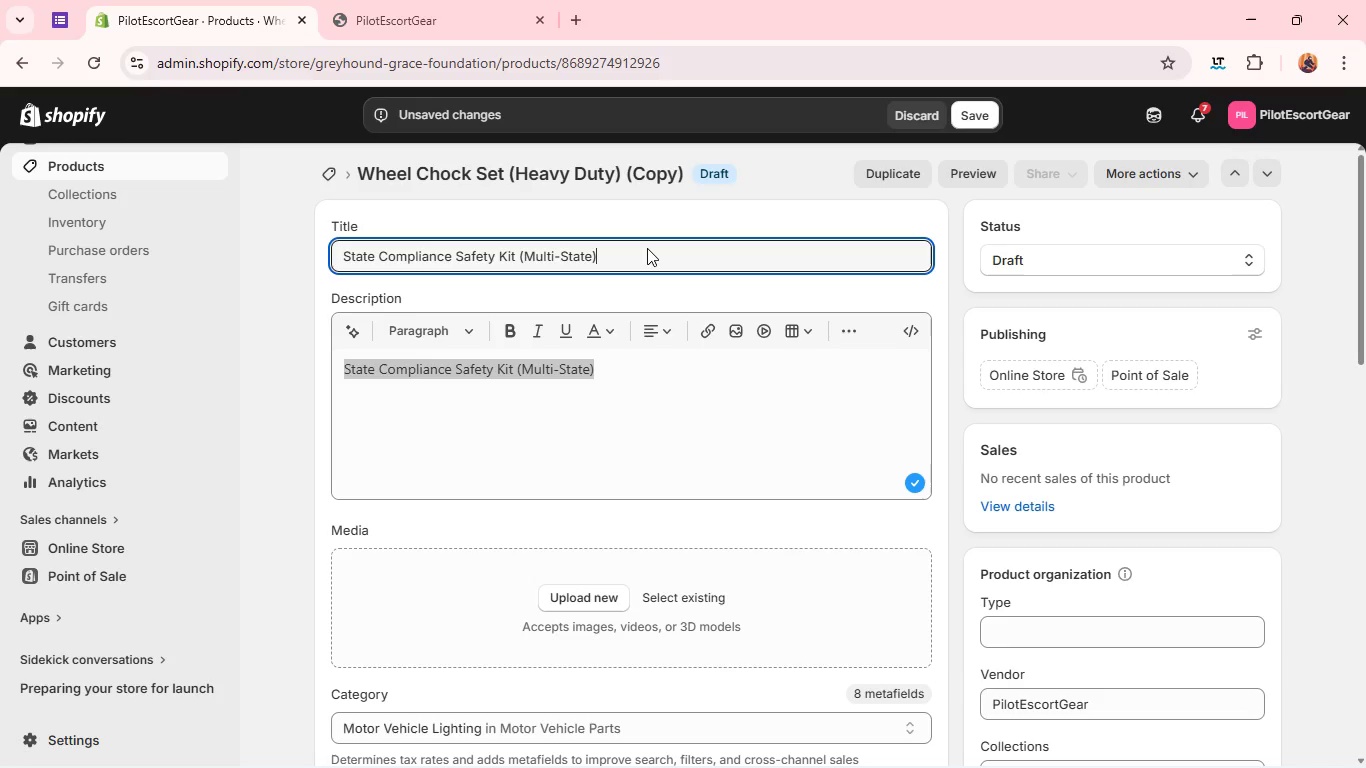 
key(Control+V)
 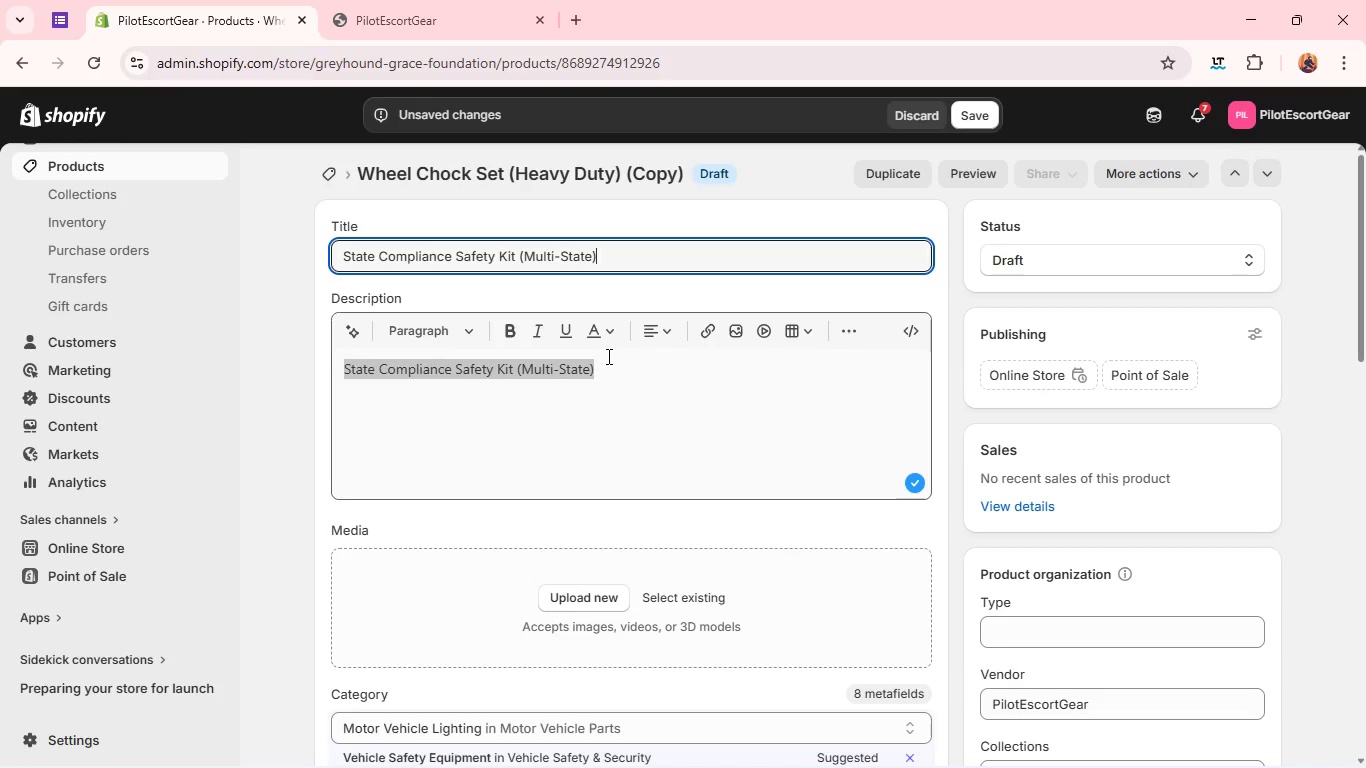 
double_click([607, 356])
 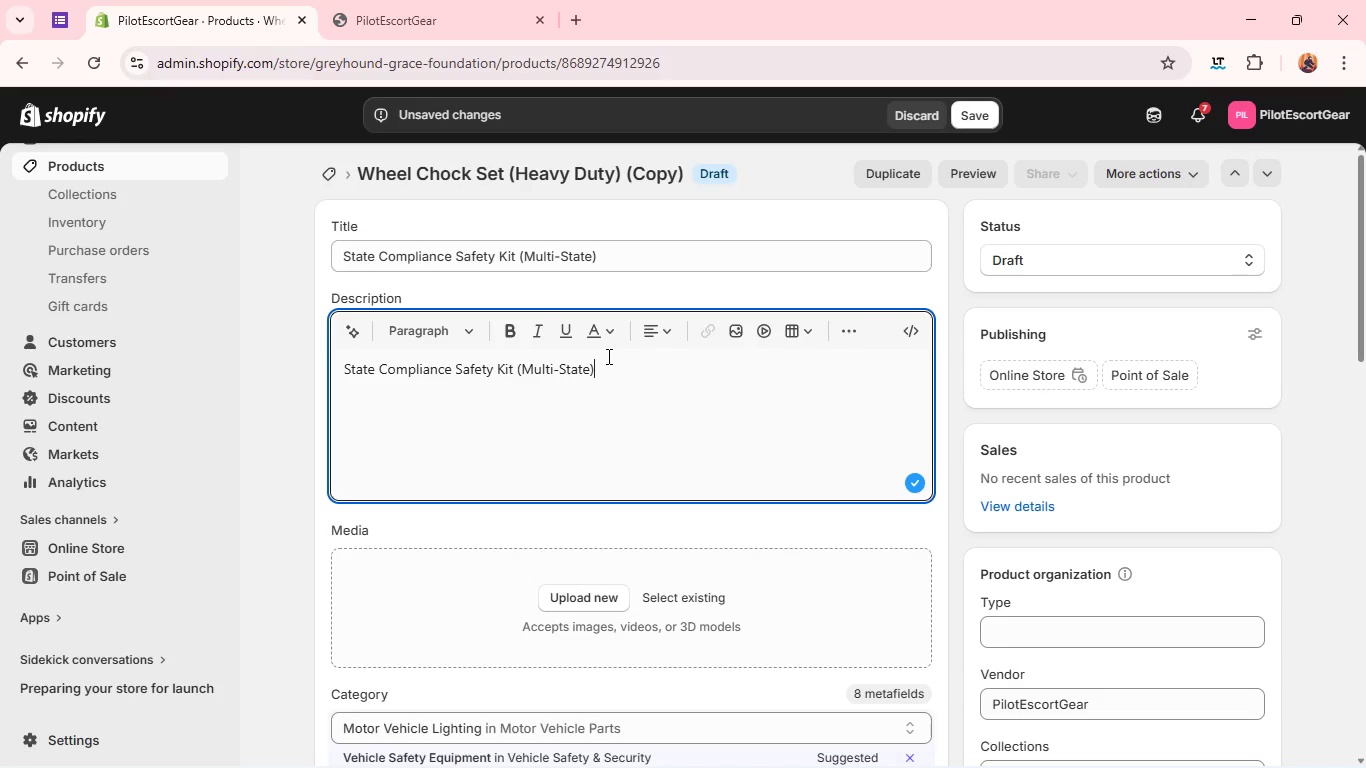 
triple_click([607, 356])
 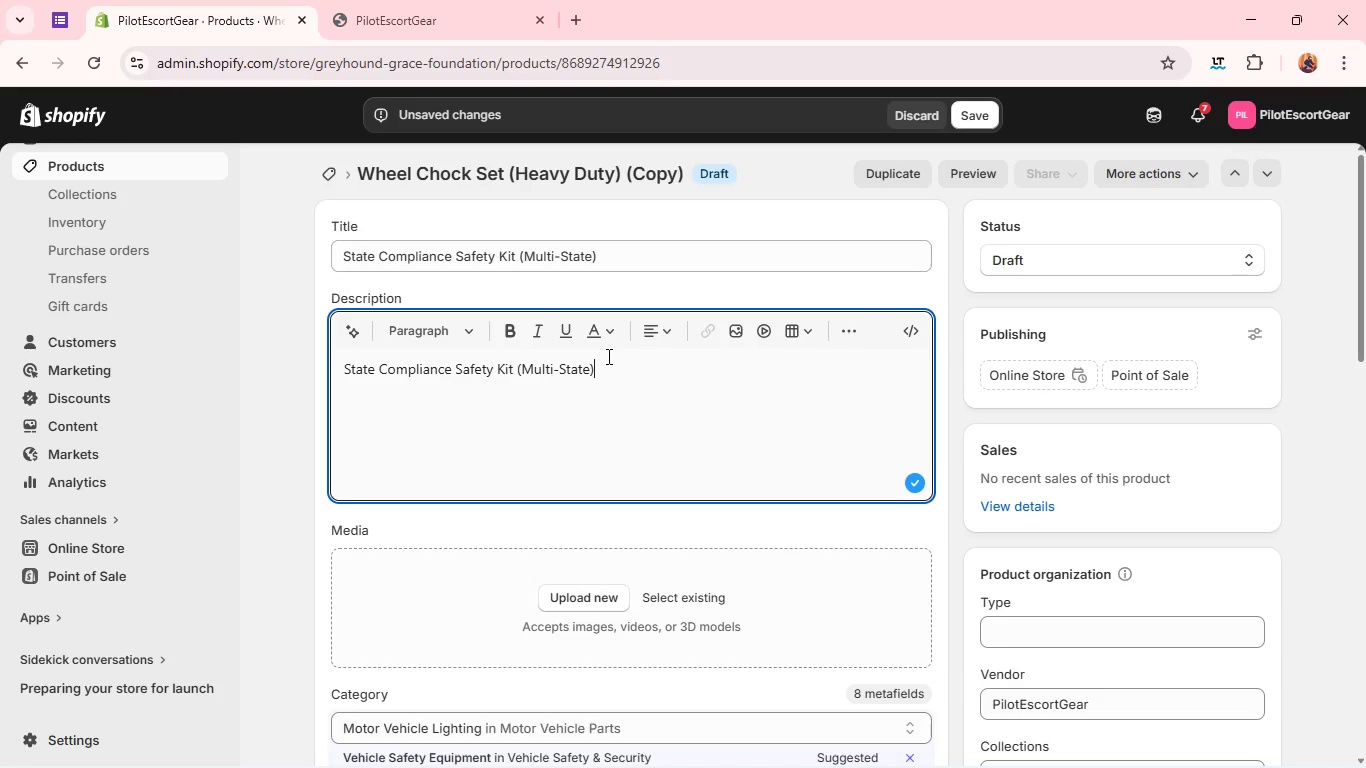 
triple_click([607, 356])
 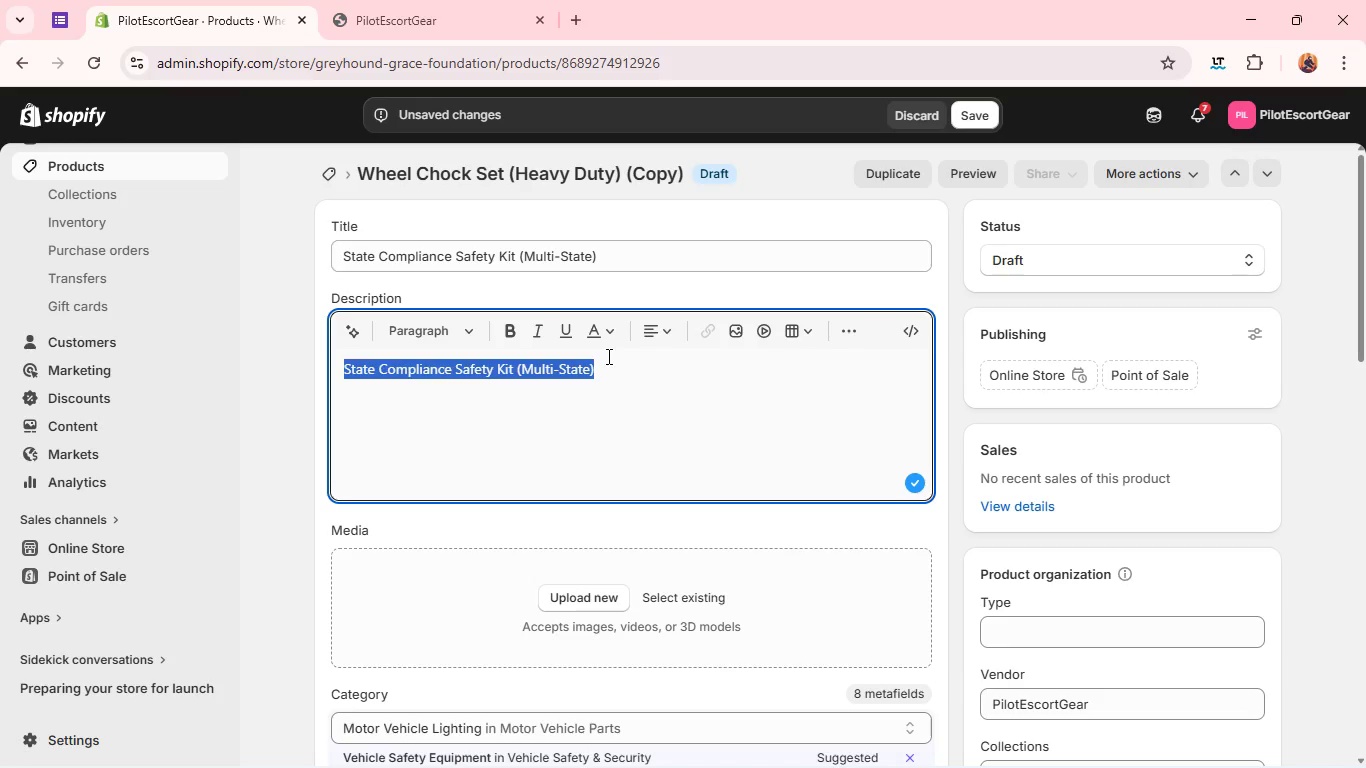 
key(Control+A)
 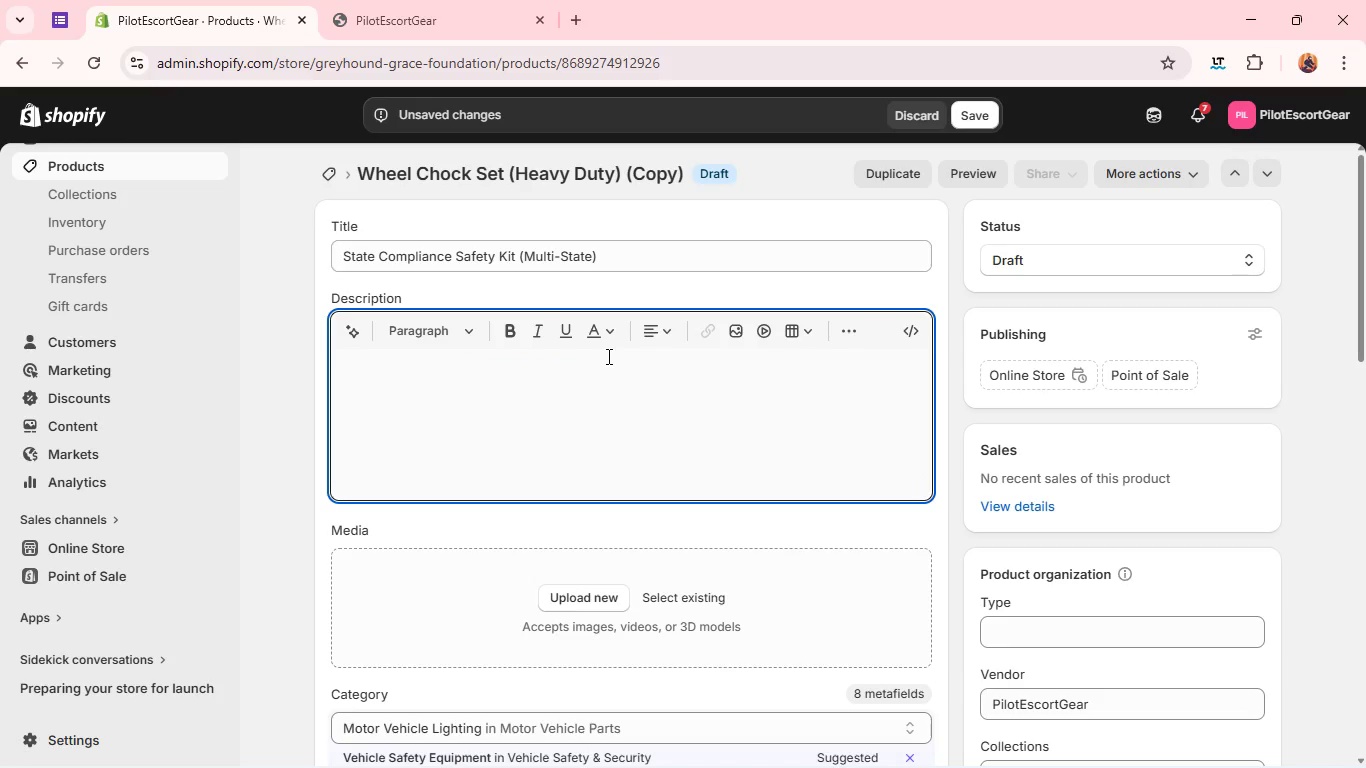 
key(Backspace)
type(A comprehensive state-coml)
key(Backspace)
type(pliance)
key(Backspace)
key(Backspace)
key(Backspace)
type(nt escort safety kit designedfor drivers operating across multin)
key(Backspace)
key(Backspace)
type(iple jurist)
 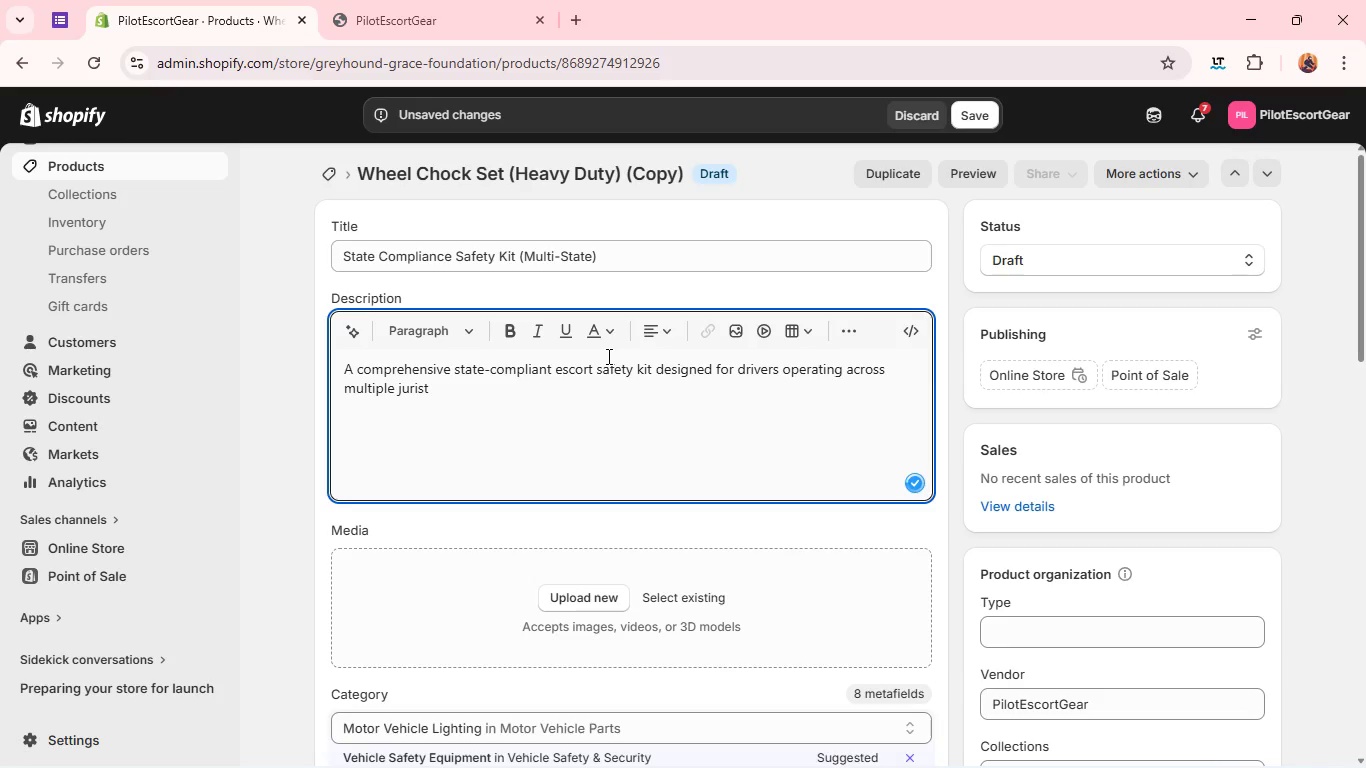 
key(Backspace)
type(dictional regulations. )
 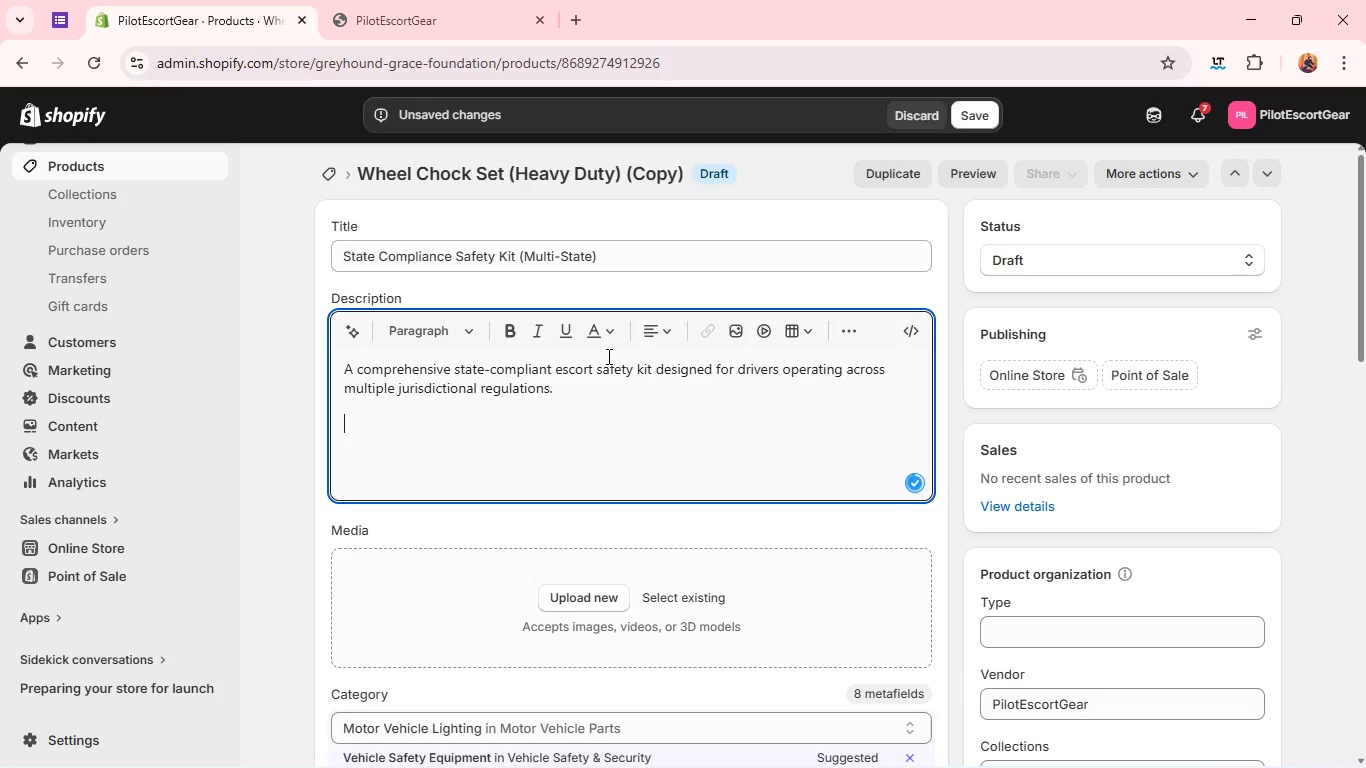 
key(Enter)
 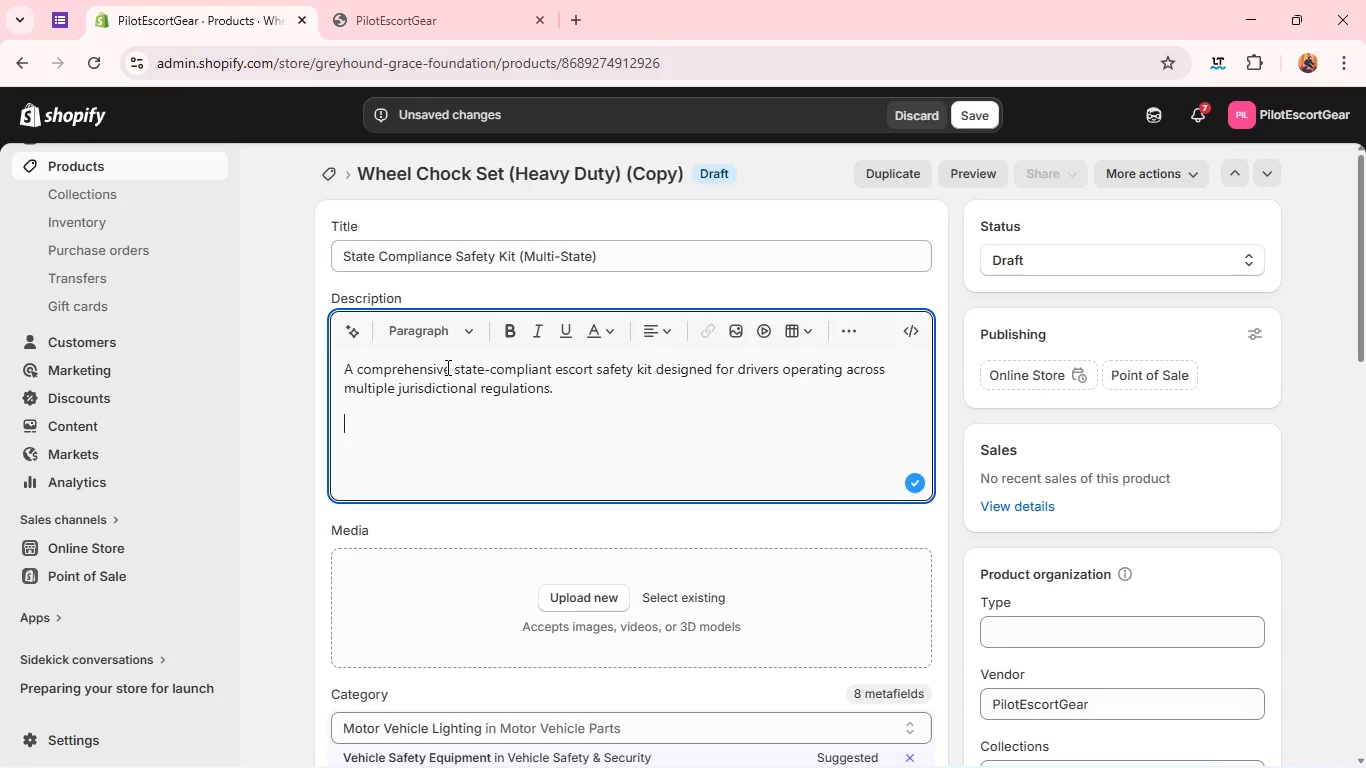 
wait(5.45)
 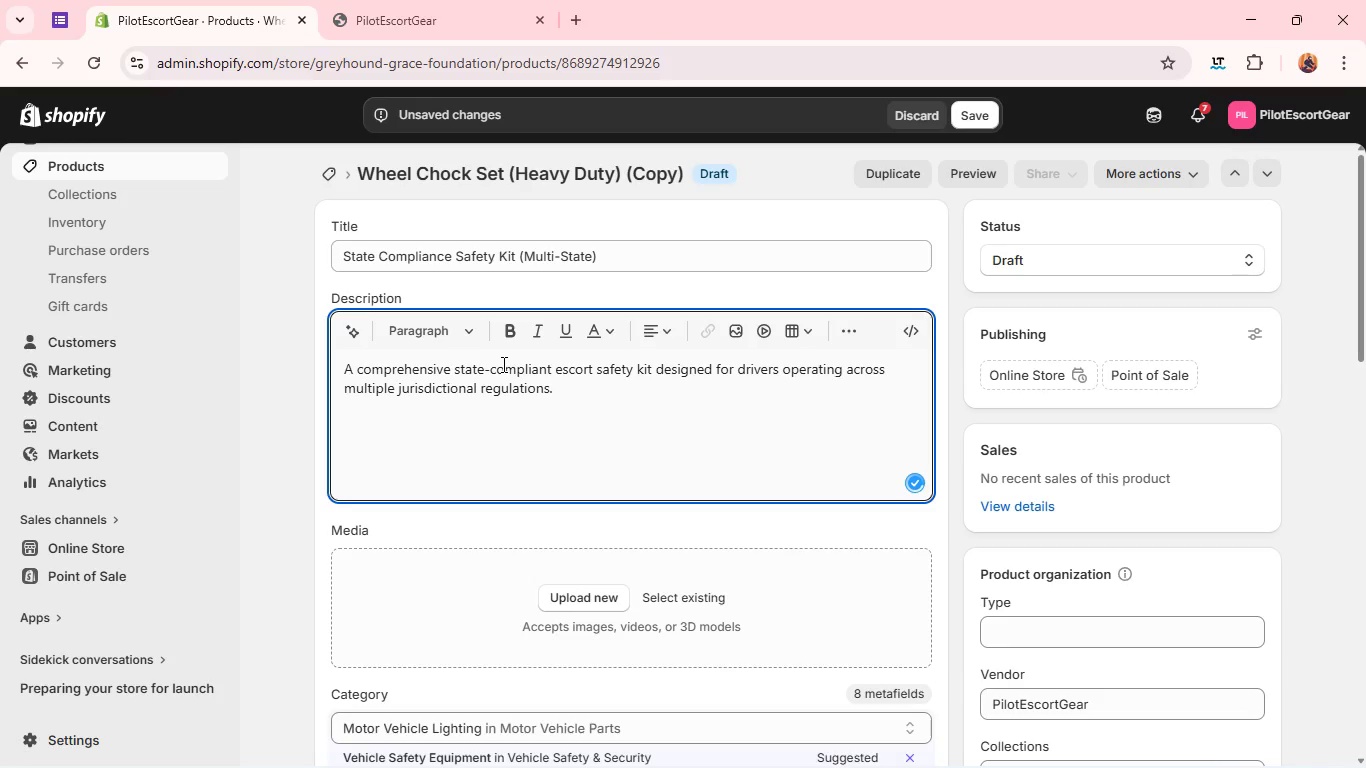 
left_click_drag(start_coordinate=[455, 367], to_coordinate=[654, 371])
 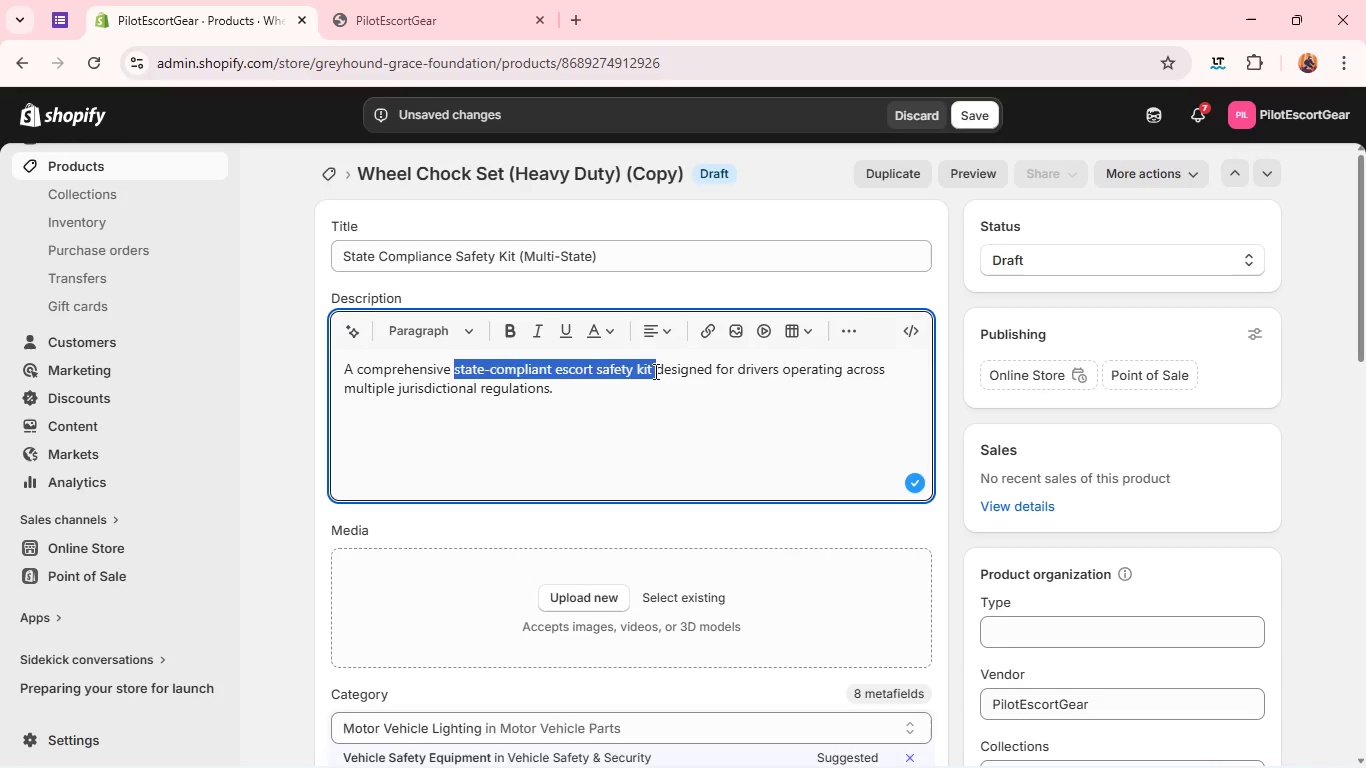 
key(Control+B)
 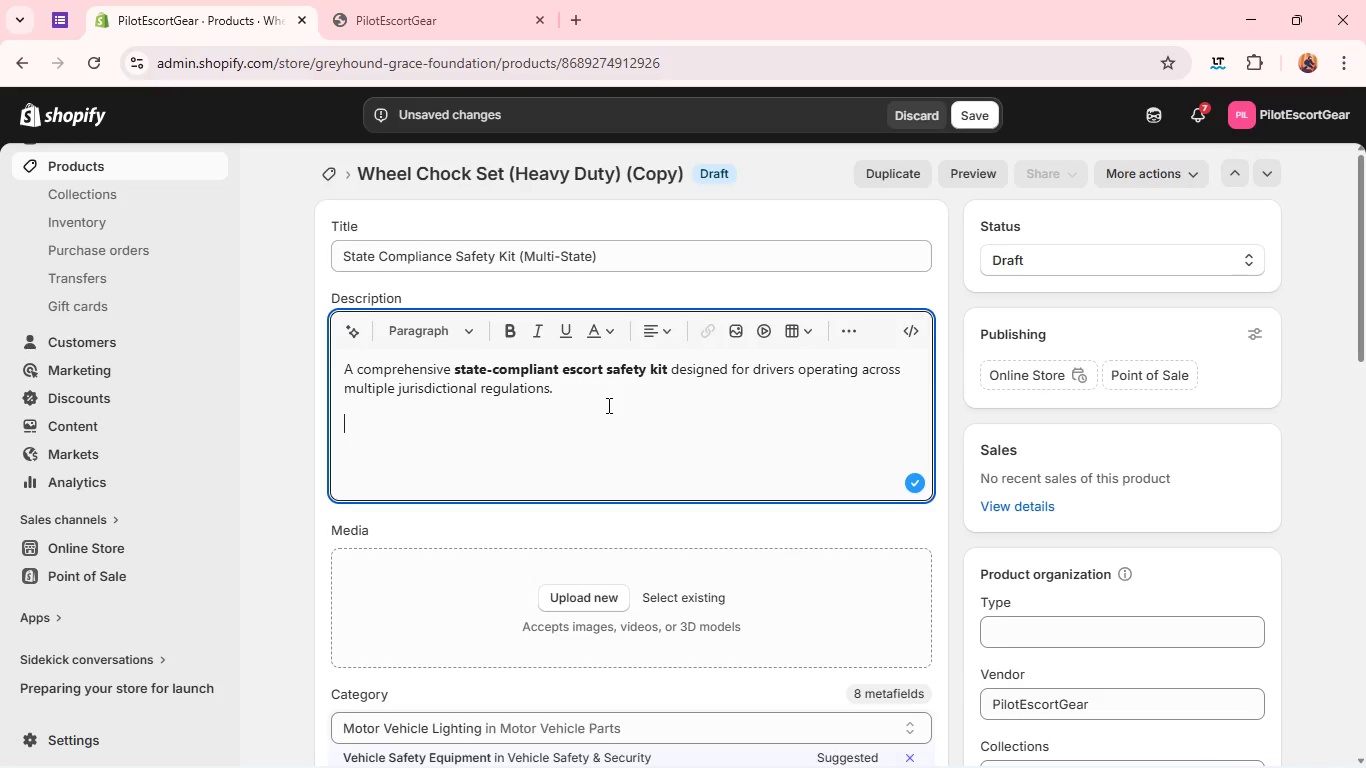 
left_click([607, 405])
 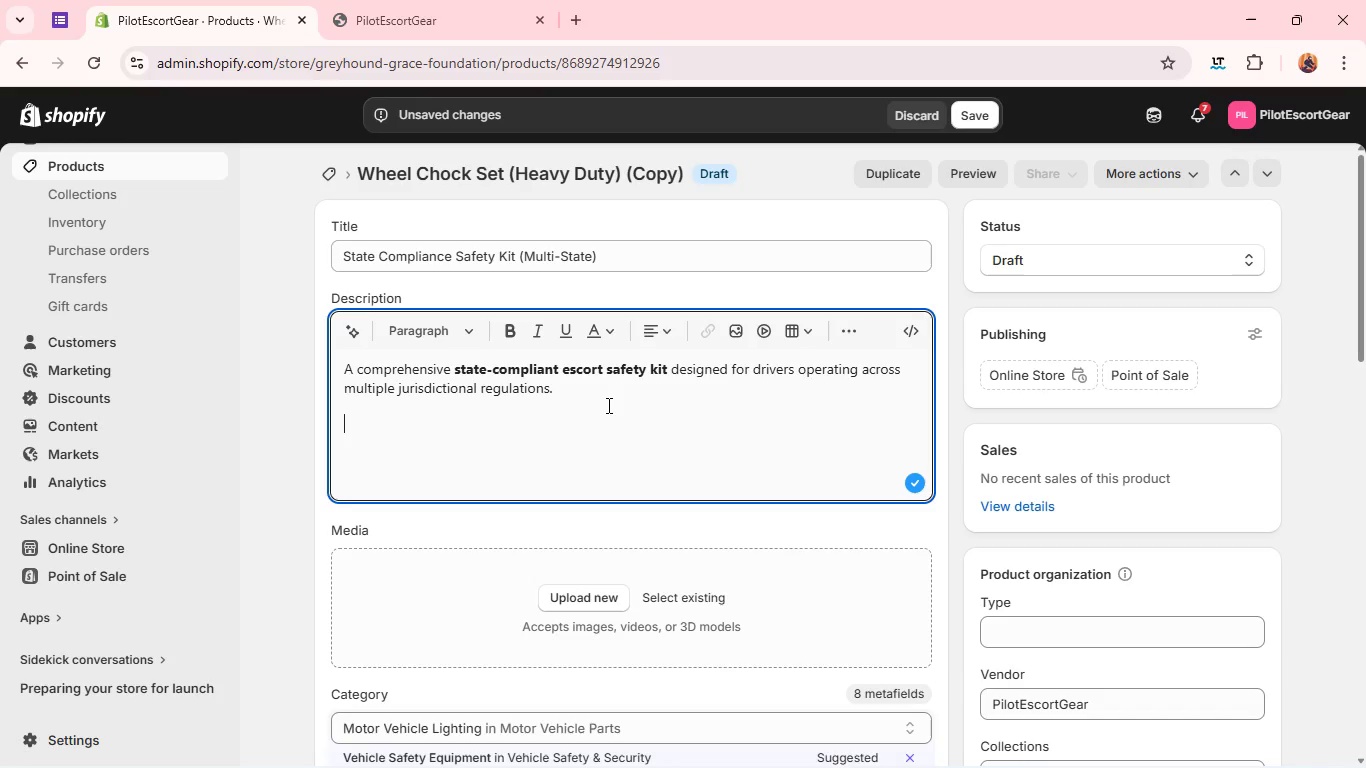 
type(Key Features:)
 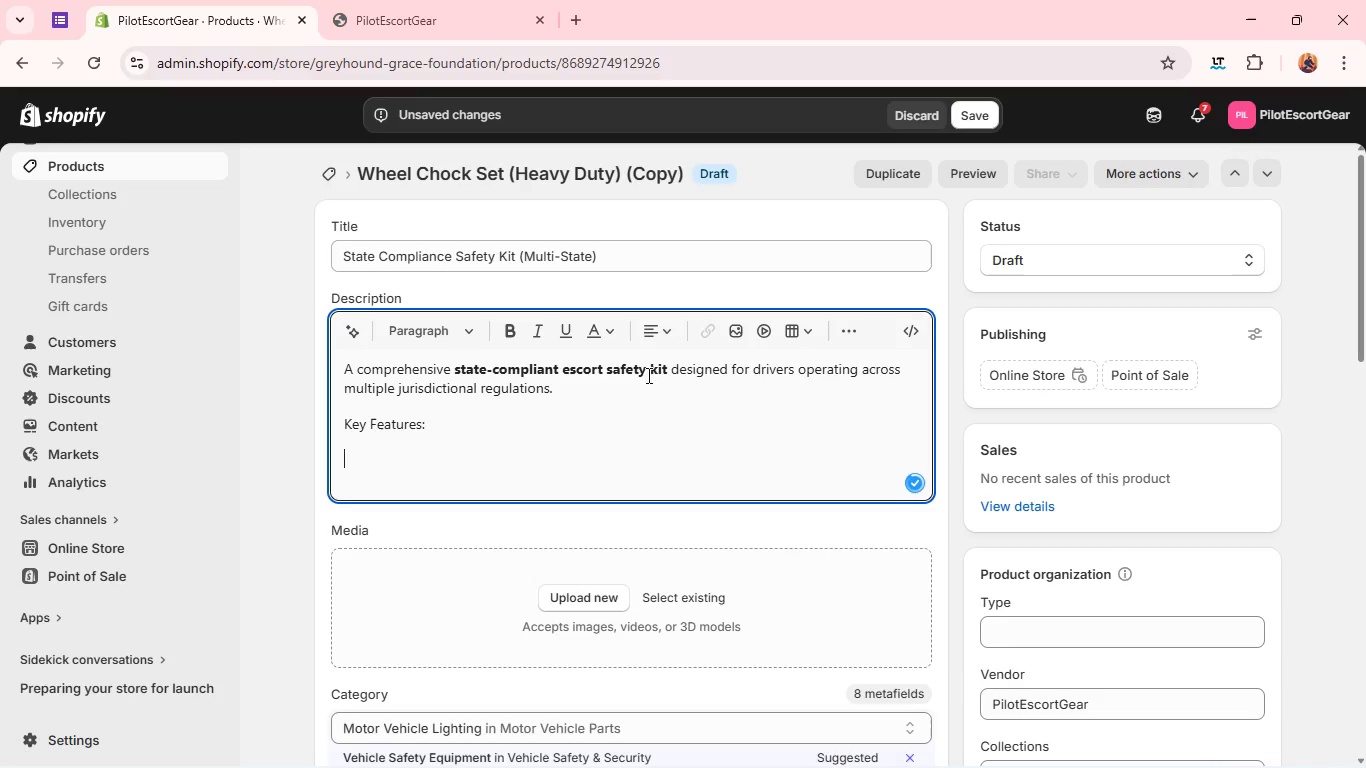 
 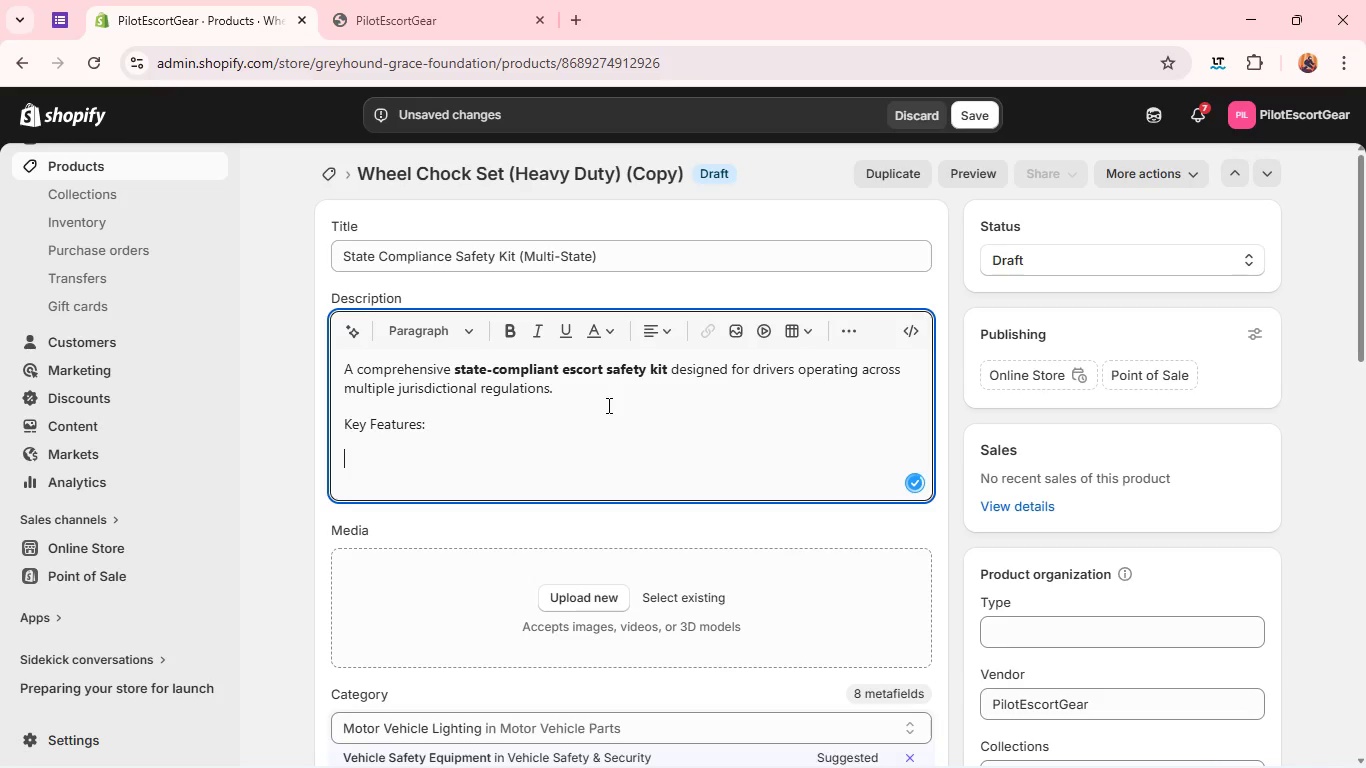 
key(Enter)
 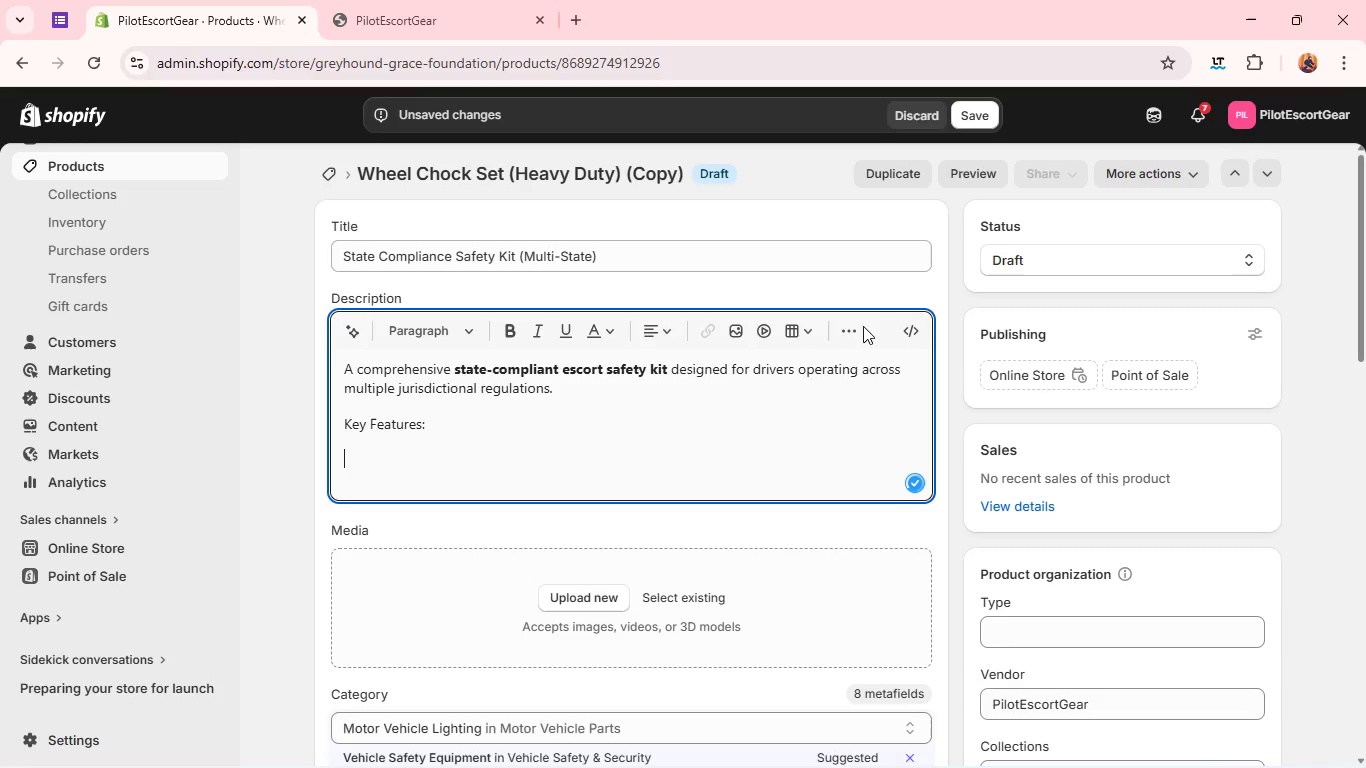 
left_click([863, 326])
 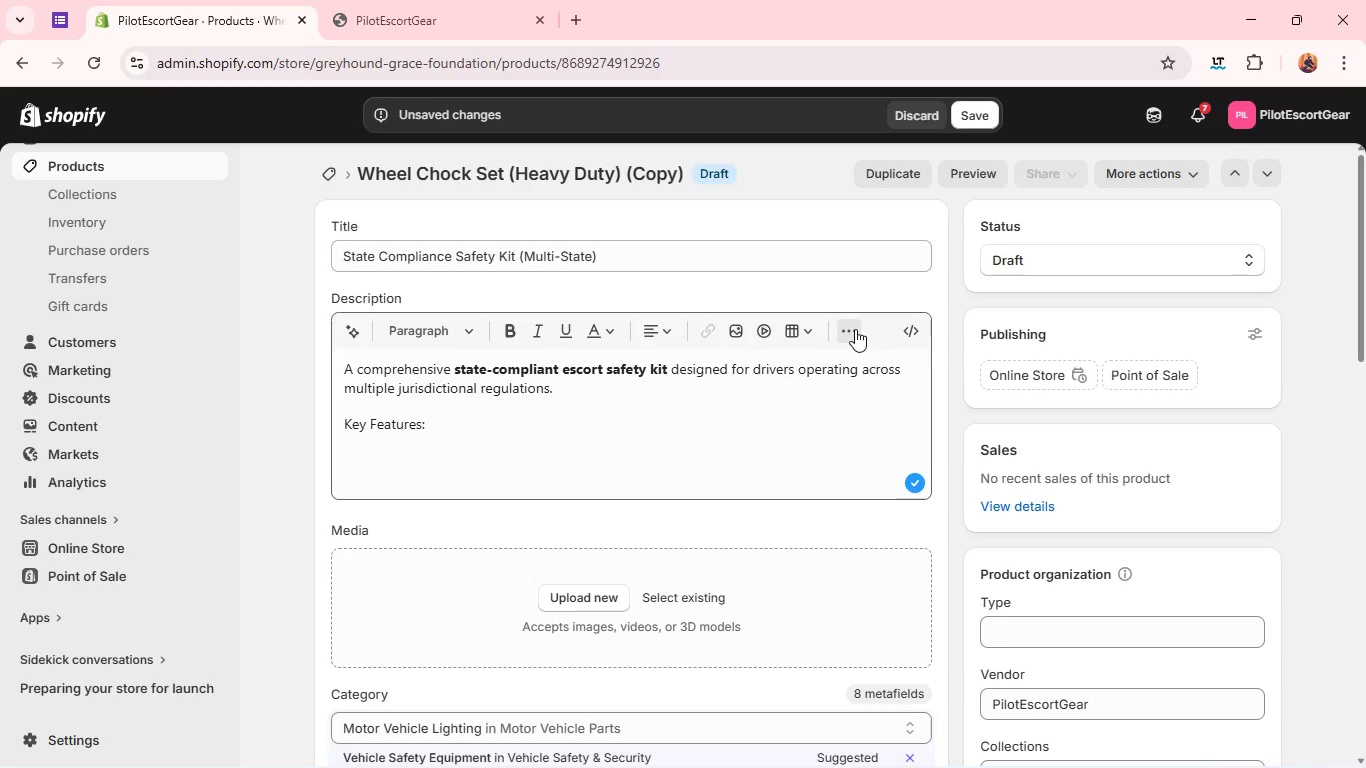 
left_click([855, 329])
 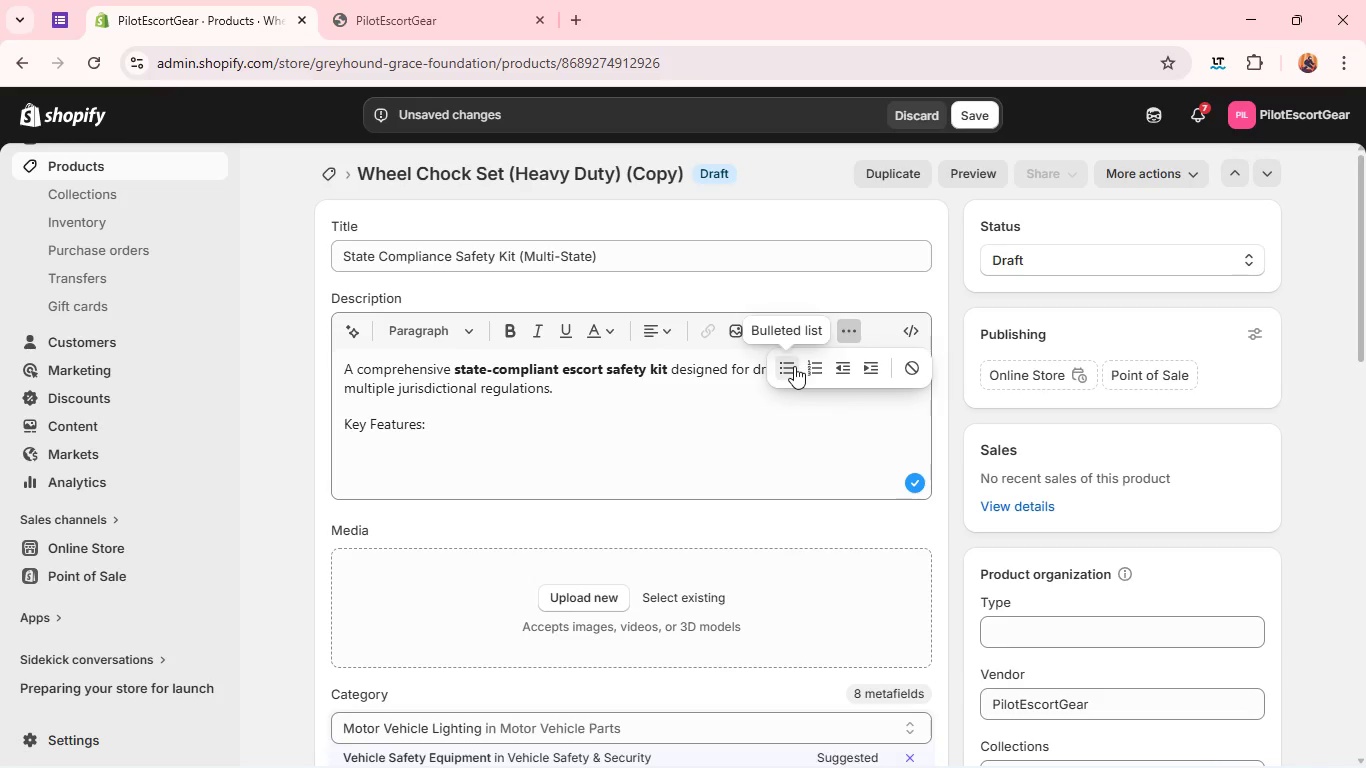 
left_click([794, 366])
 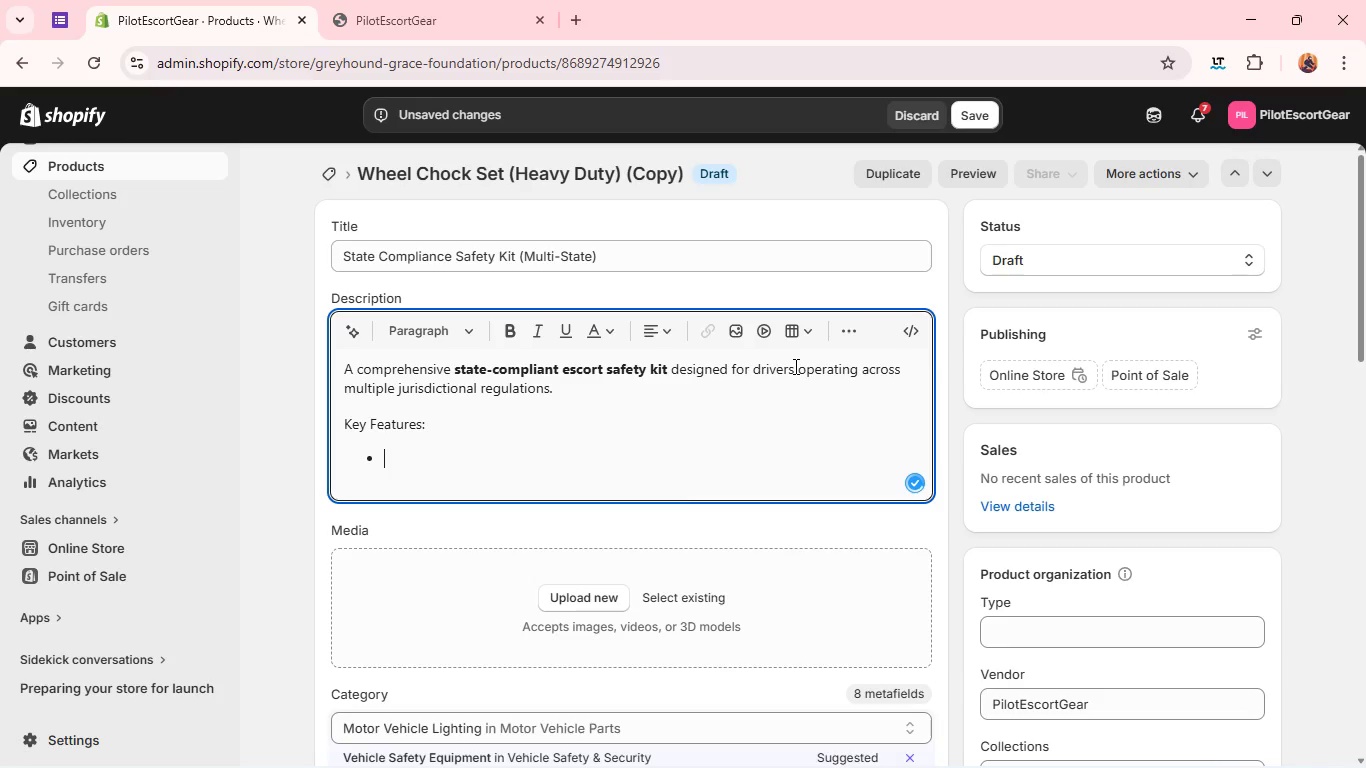 
type(Includes signage, lighting, and marking essentials)
 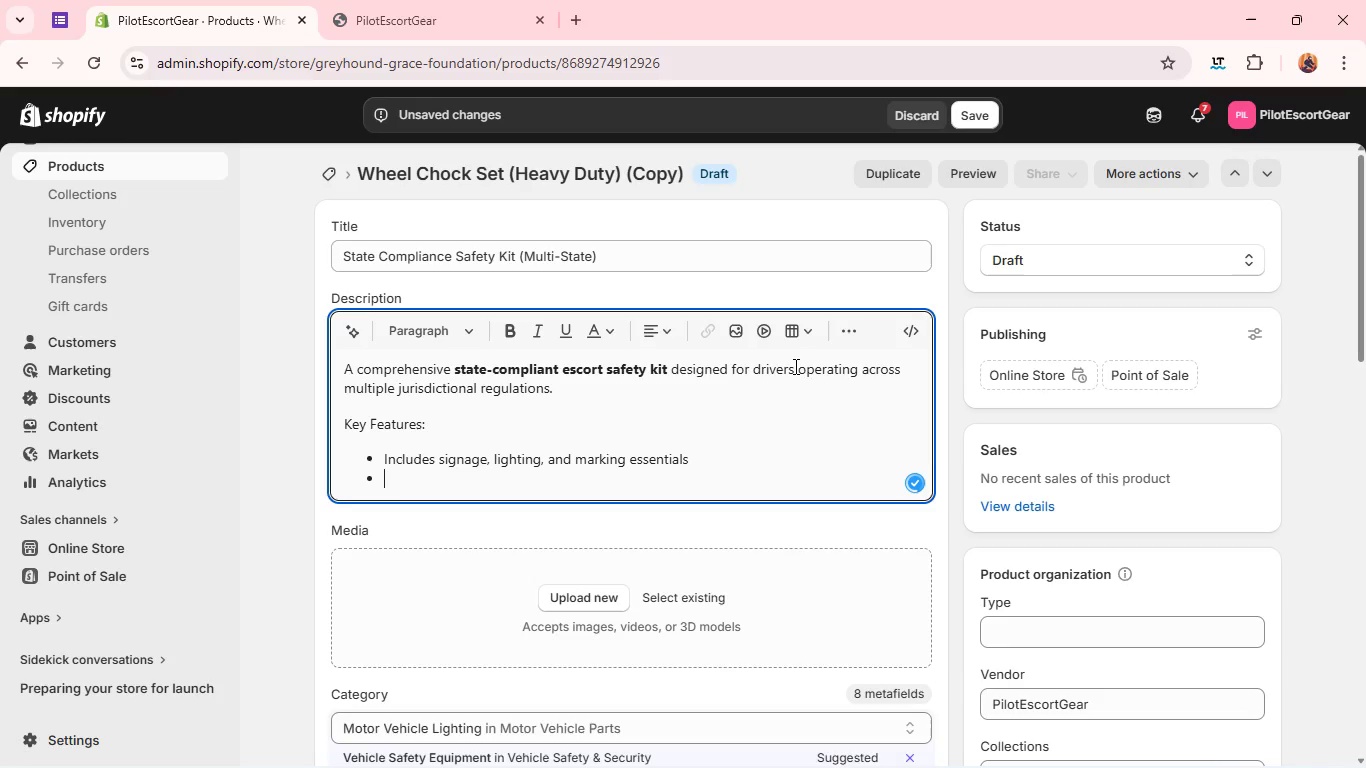 
key(Enter)
 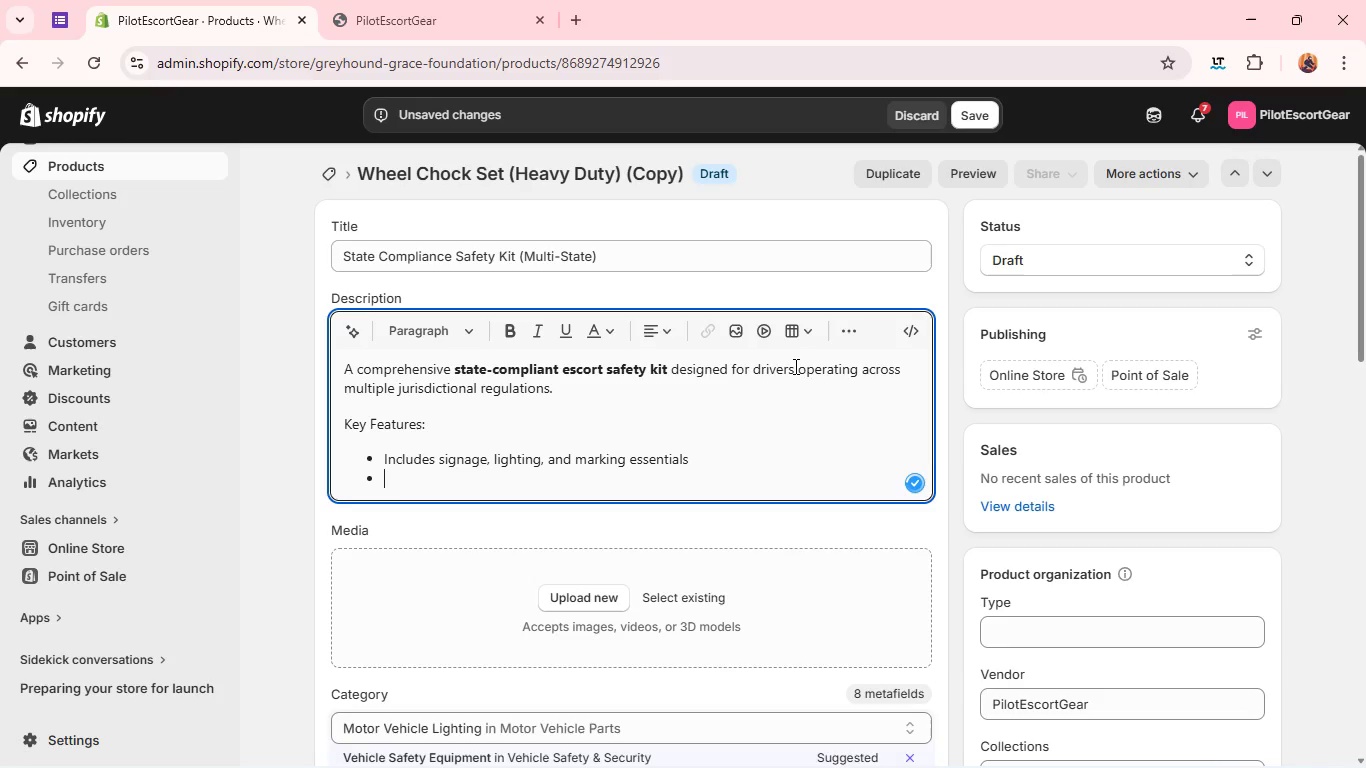 
hold_key(key=ShiftLeft, duration=0.81)
 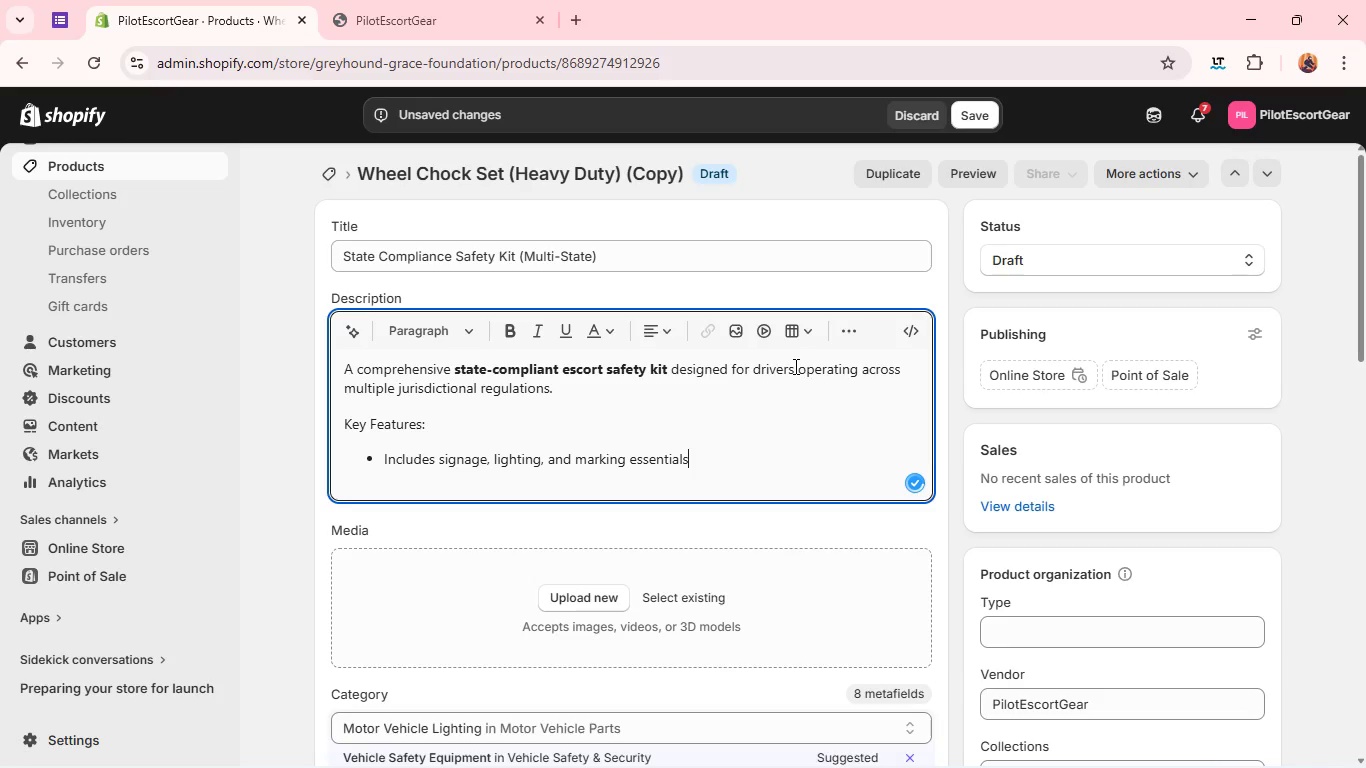 
hold_key(key=Backspace, duration=1.5)
 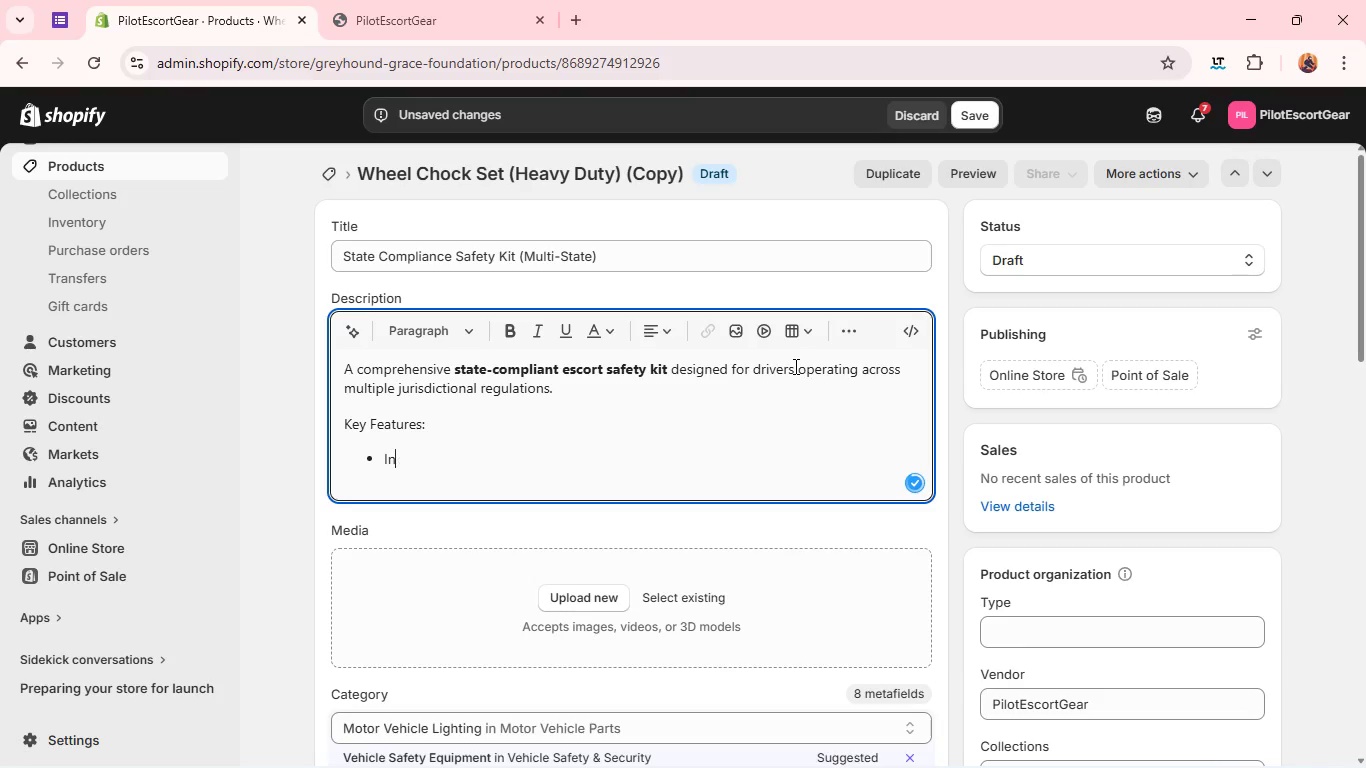 
hold_key(key=Backspace, duration=0.36)
 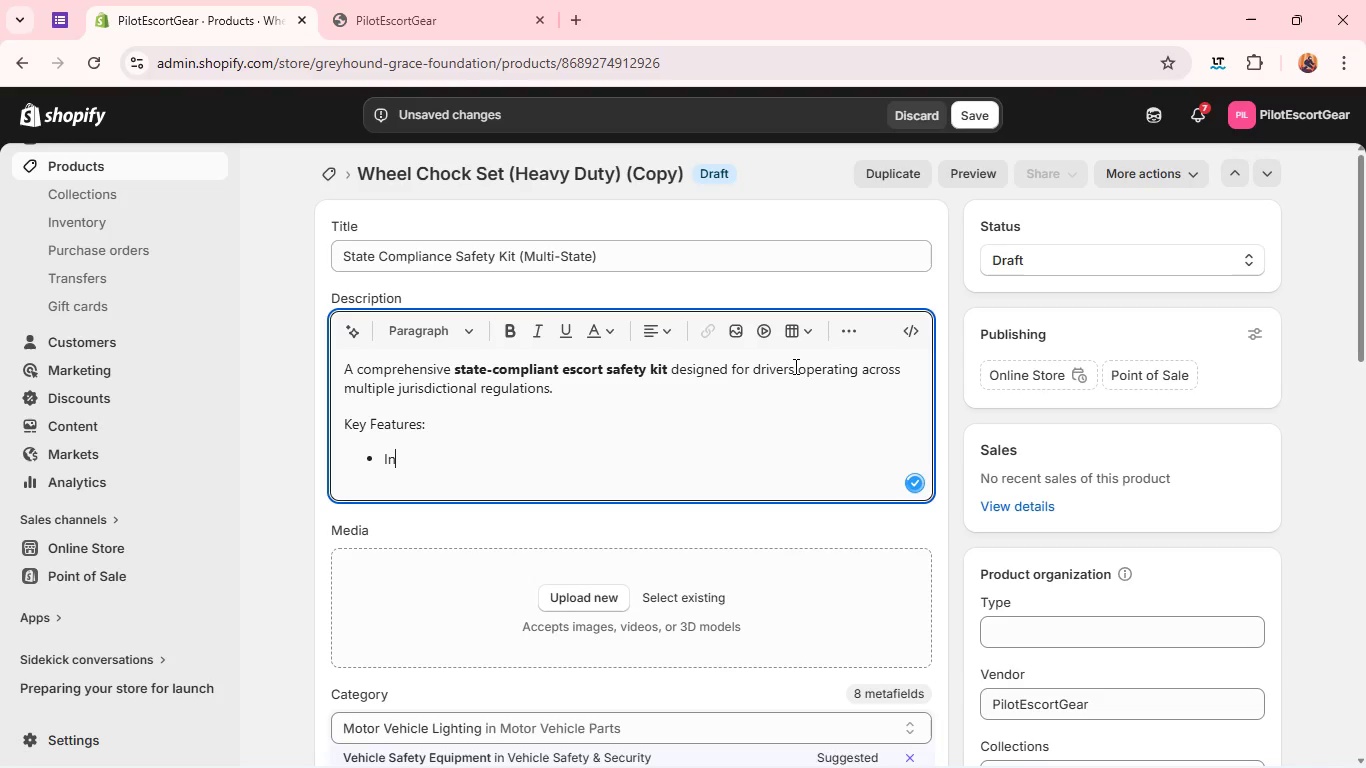 
key(Backspace)
key(Backspace)
key(Backspace)
key(Backspace)
type(1 amber)
key(Backspace)
key(Backspace)
key(Backspace)
key(Backspace)
key(Backspace)
type(Amber strobe light)
 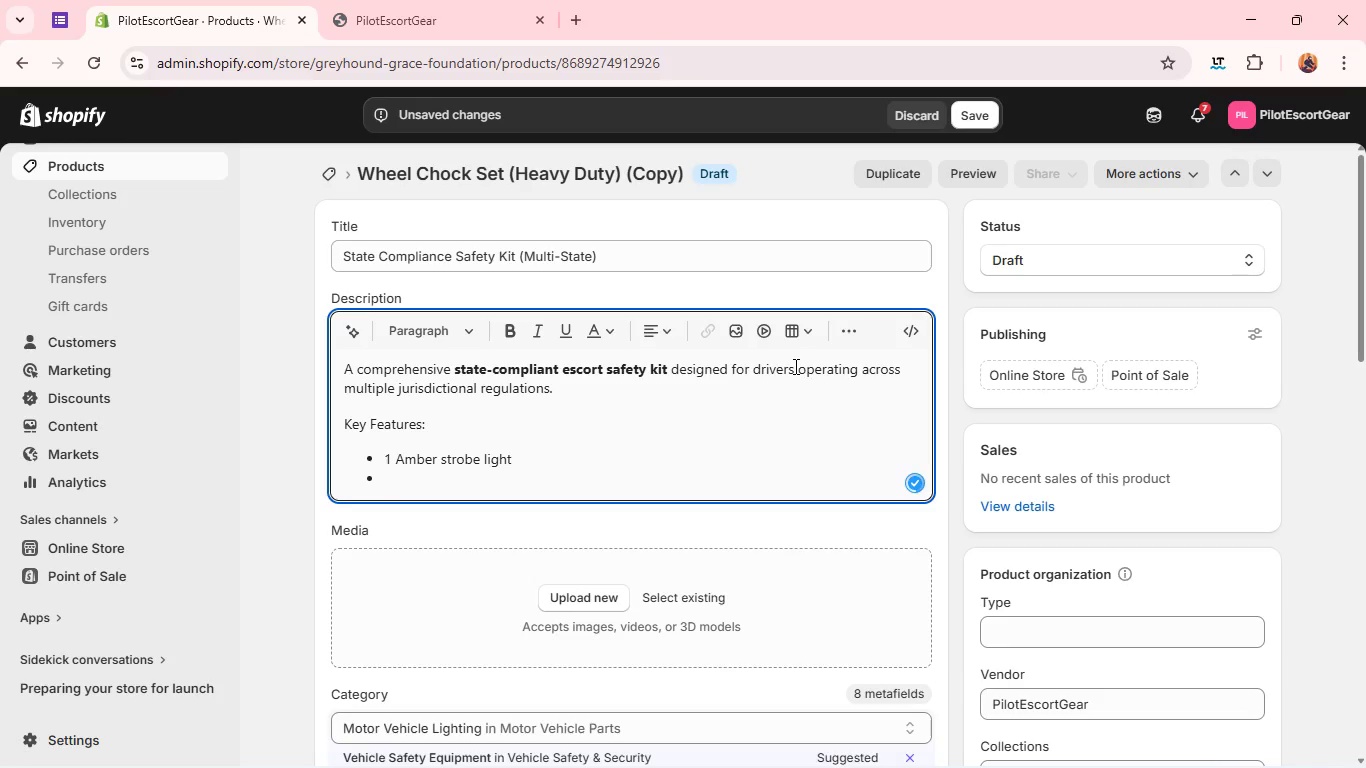 
 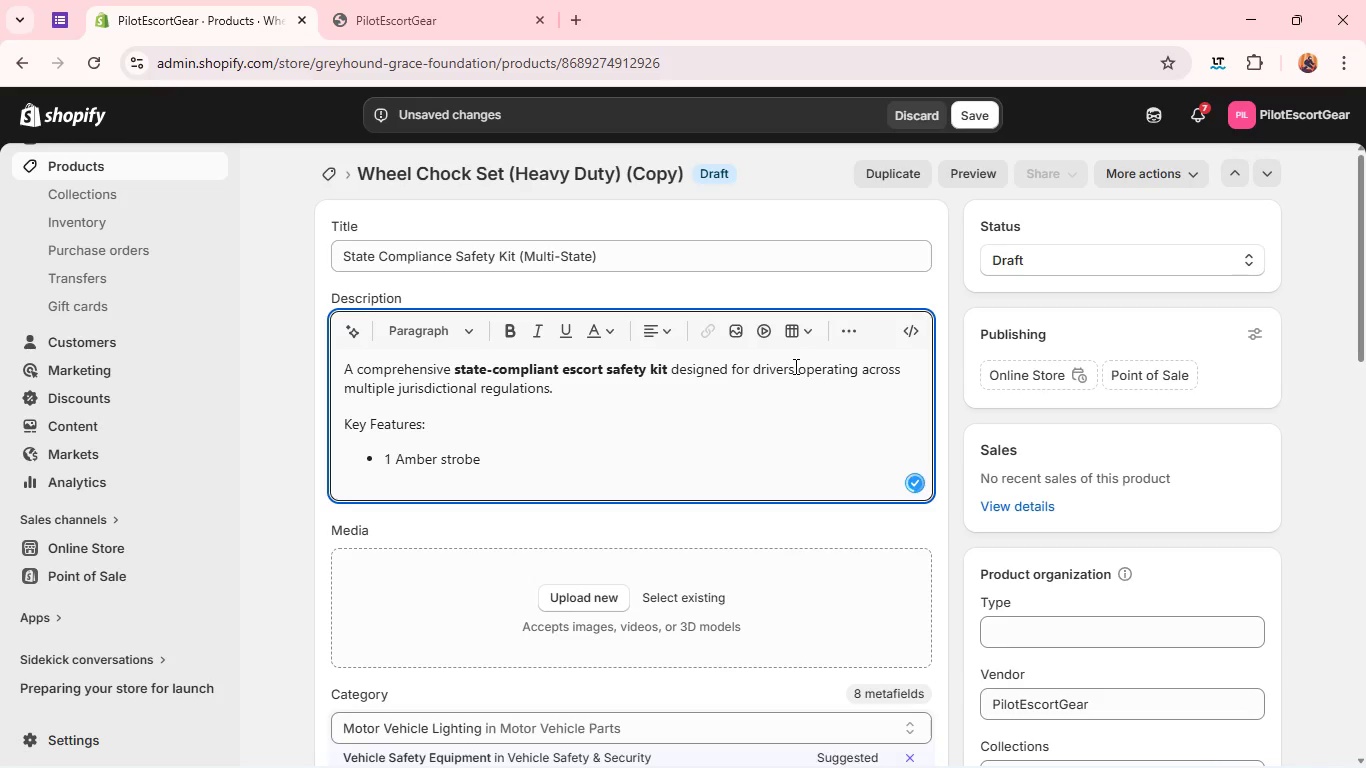 
key(Enter)
 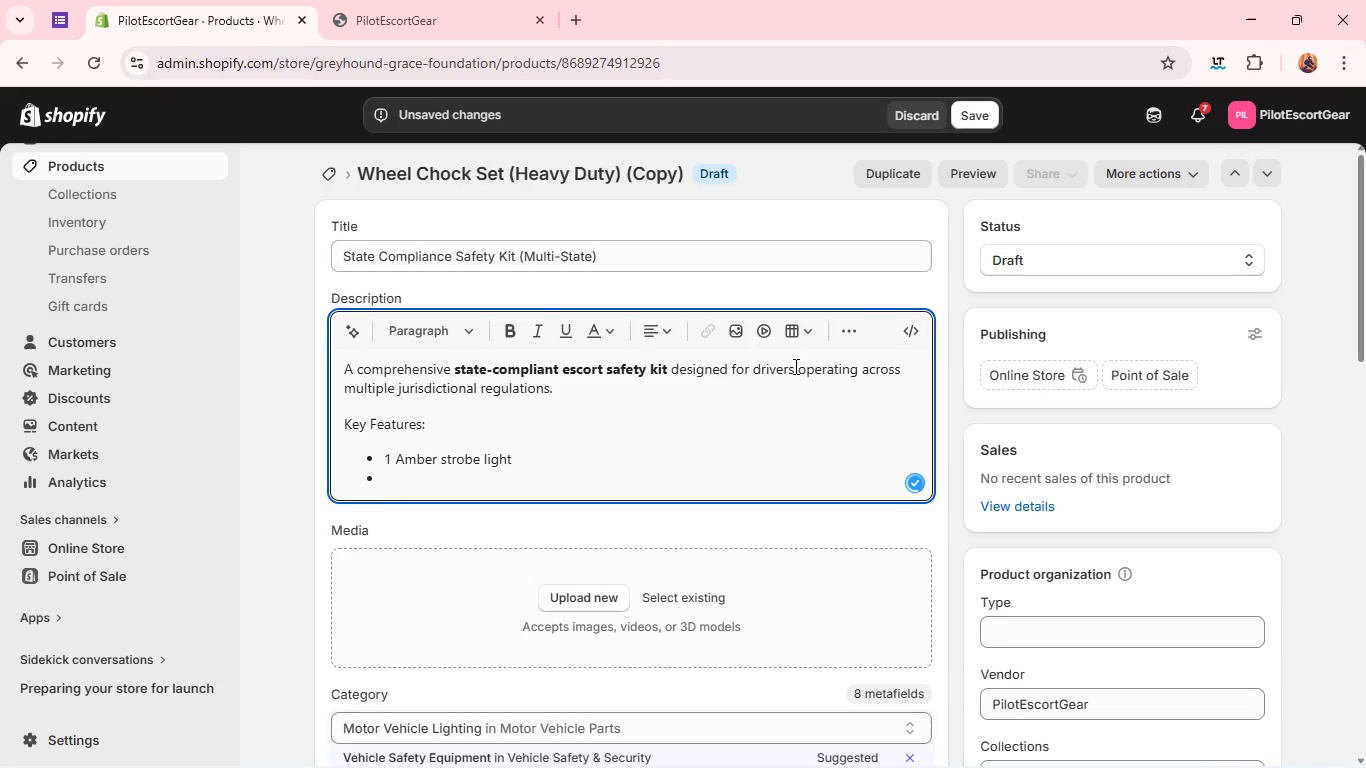 
hold_key(key=ShiftLeft, duration=0.42)
 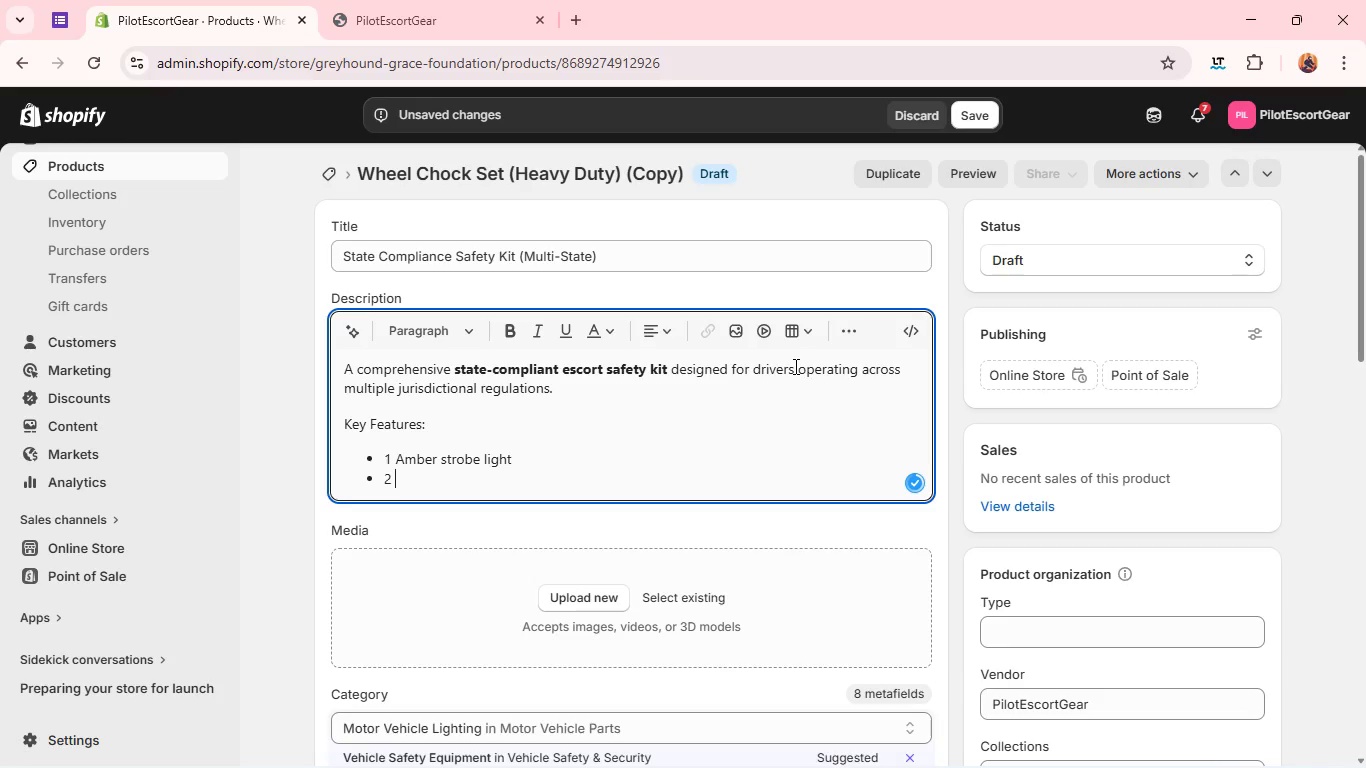 
type(2 Safety falgs)
 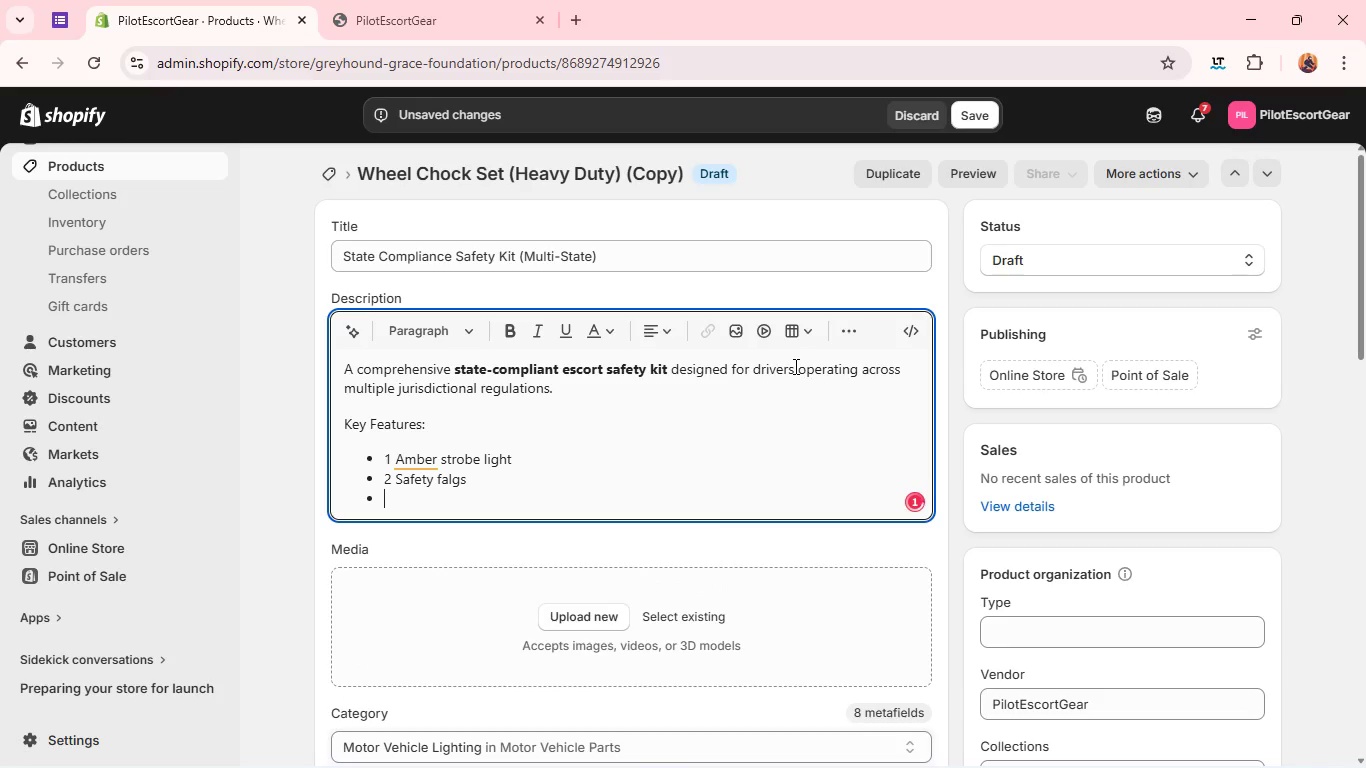 
 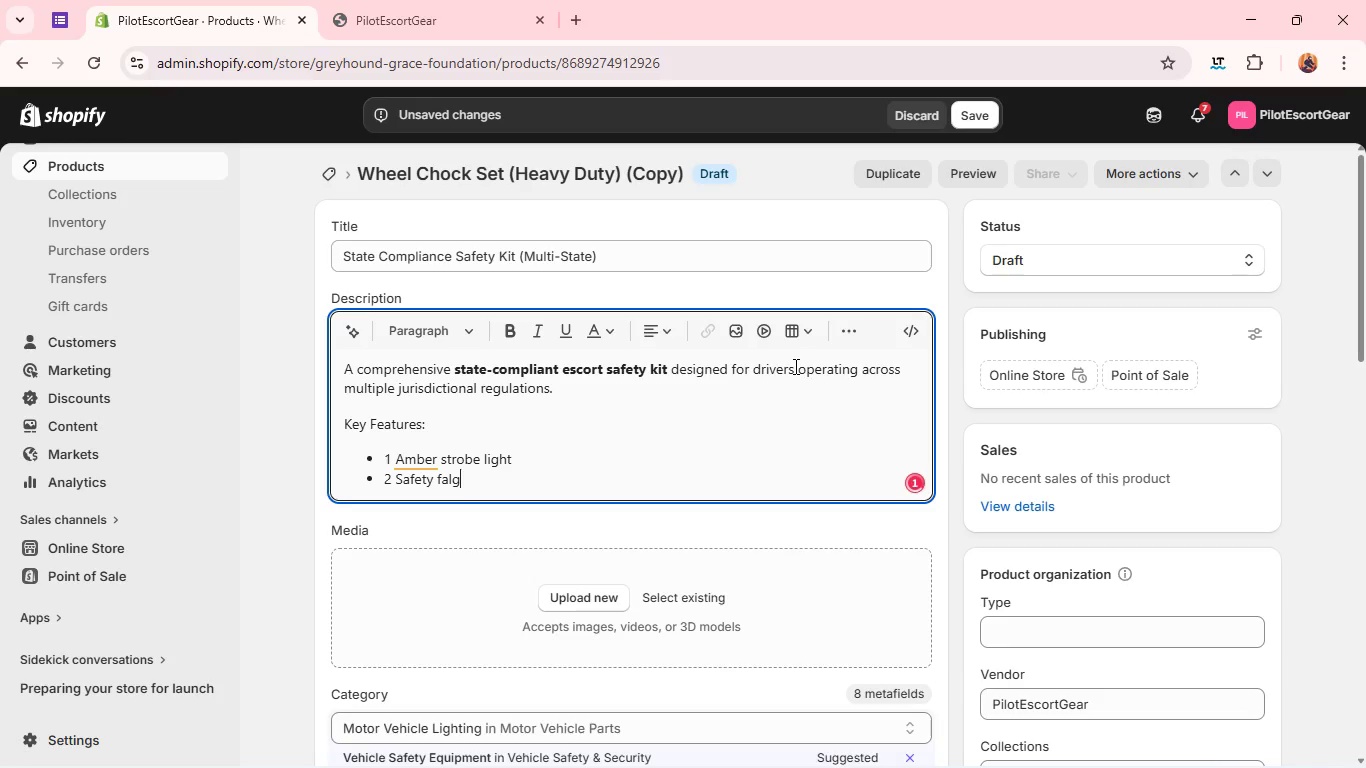 
key(Enter)
 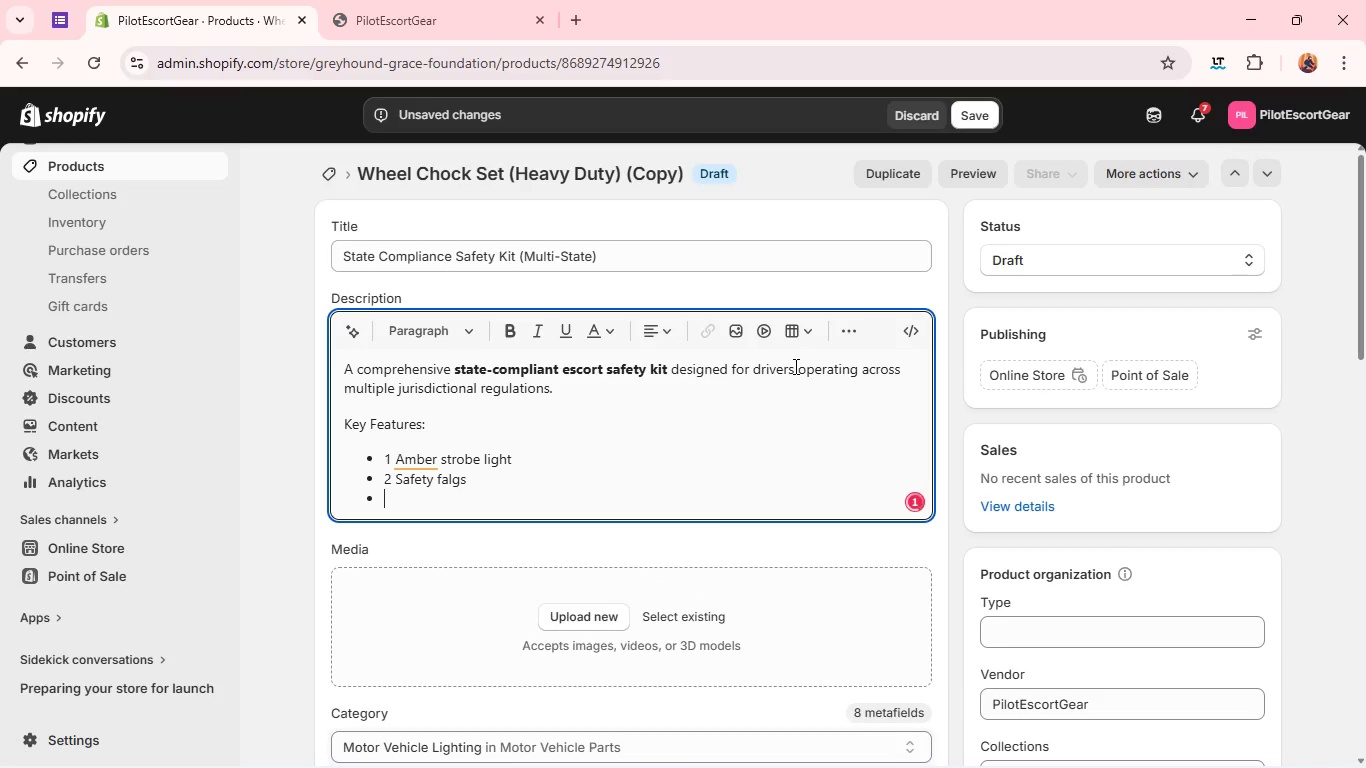 
type(1 v)
key(Backspace)
type(oversize load banner)
 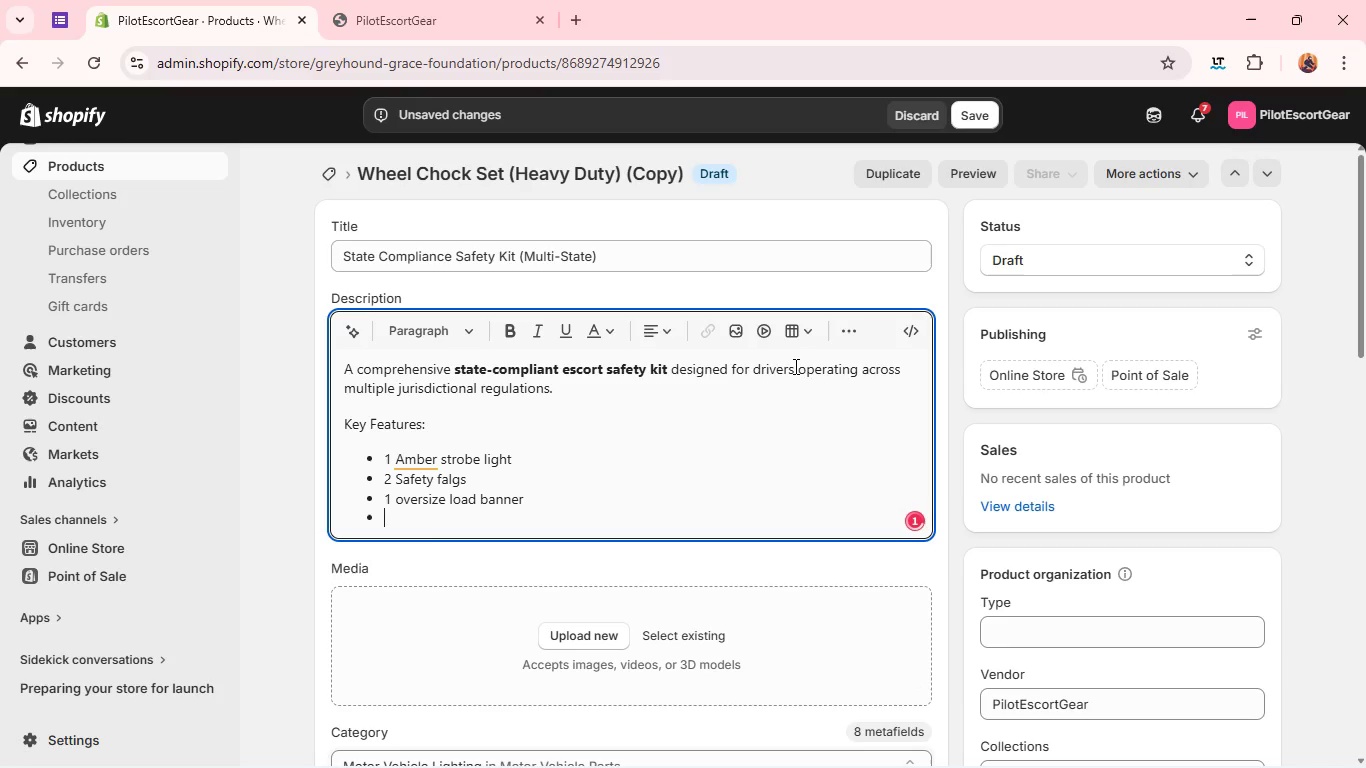 
key(Enter)
 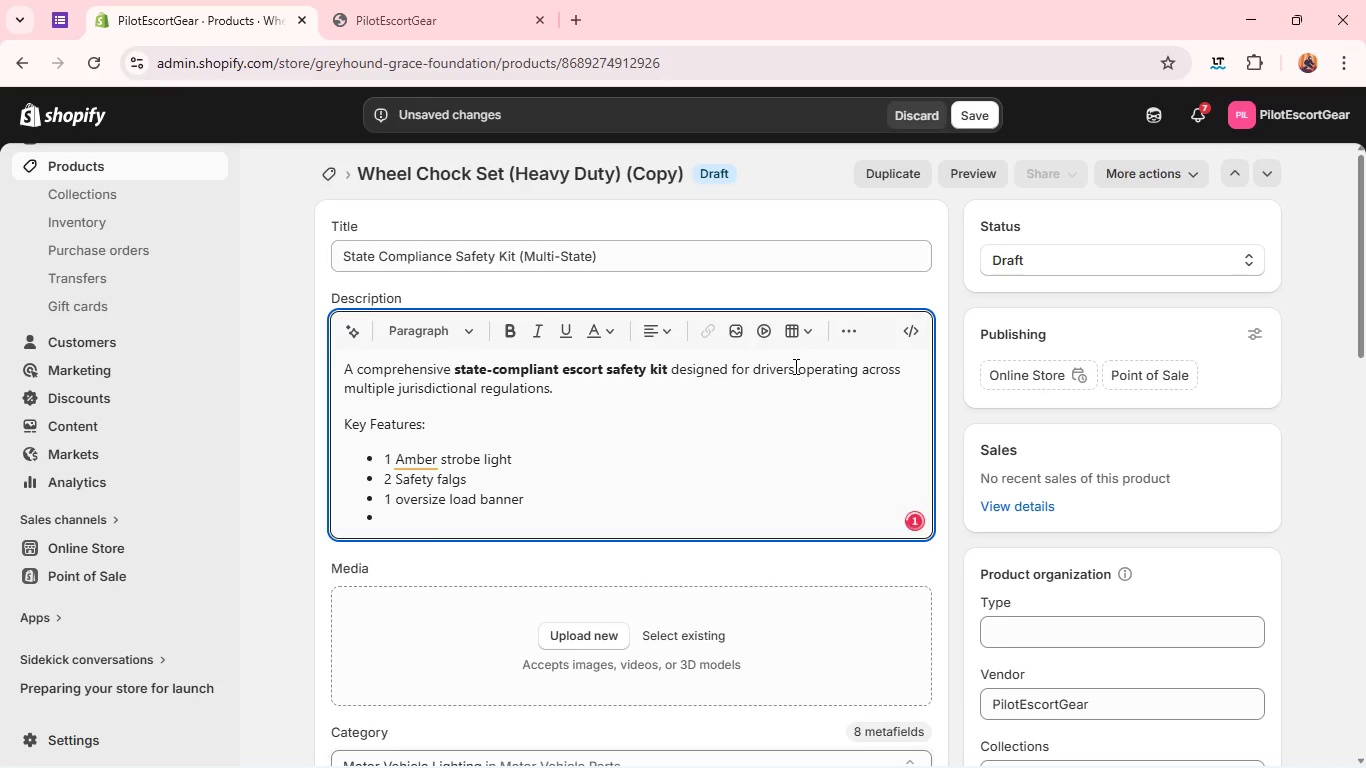 
type(1 escort o)
key(Backspace)
type(if)
key(Backspace)
type(dentification magnet set)
 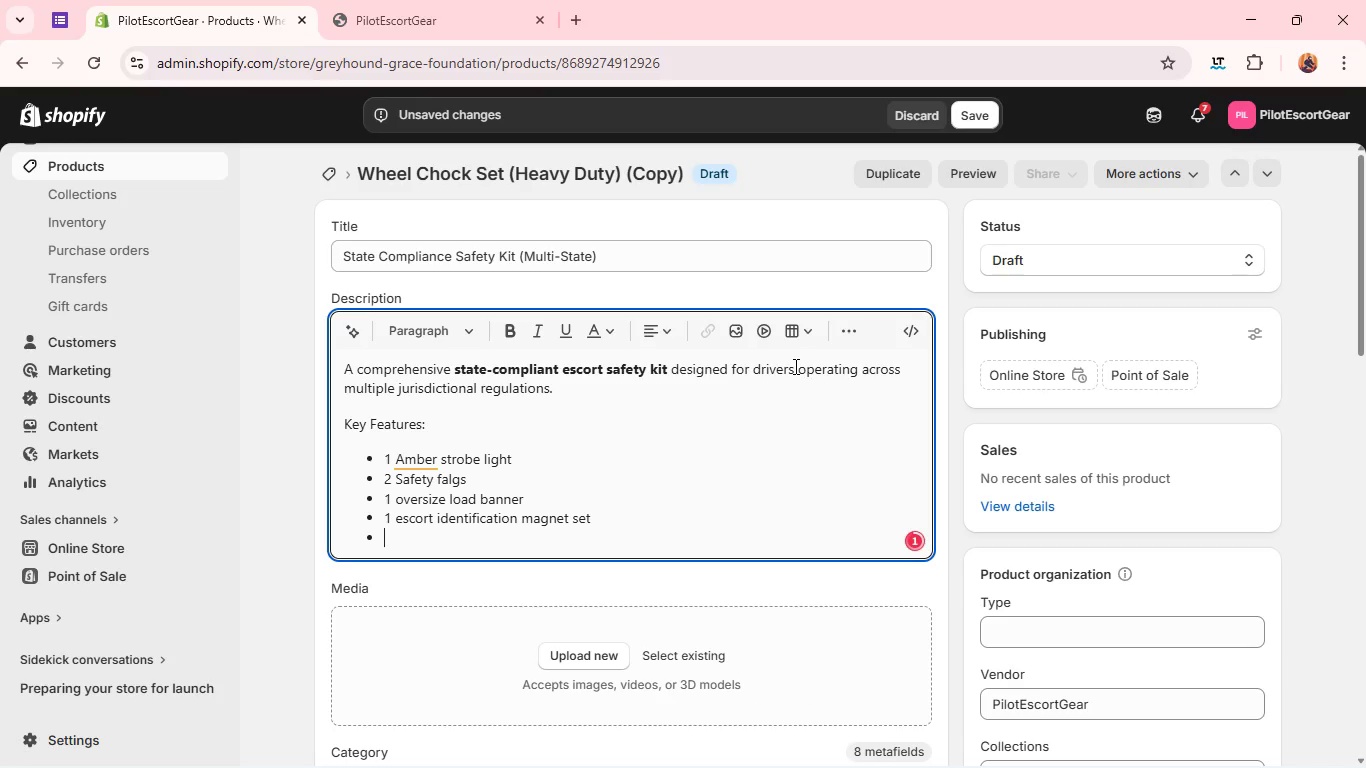 
key(Enter)
 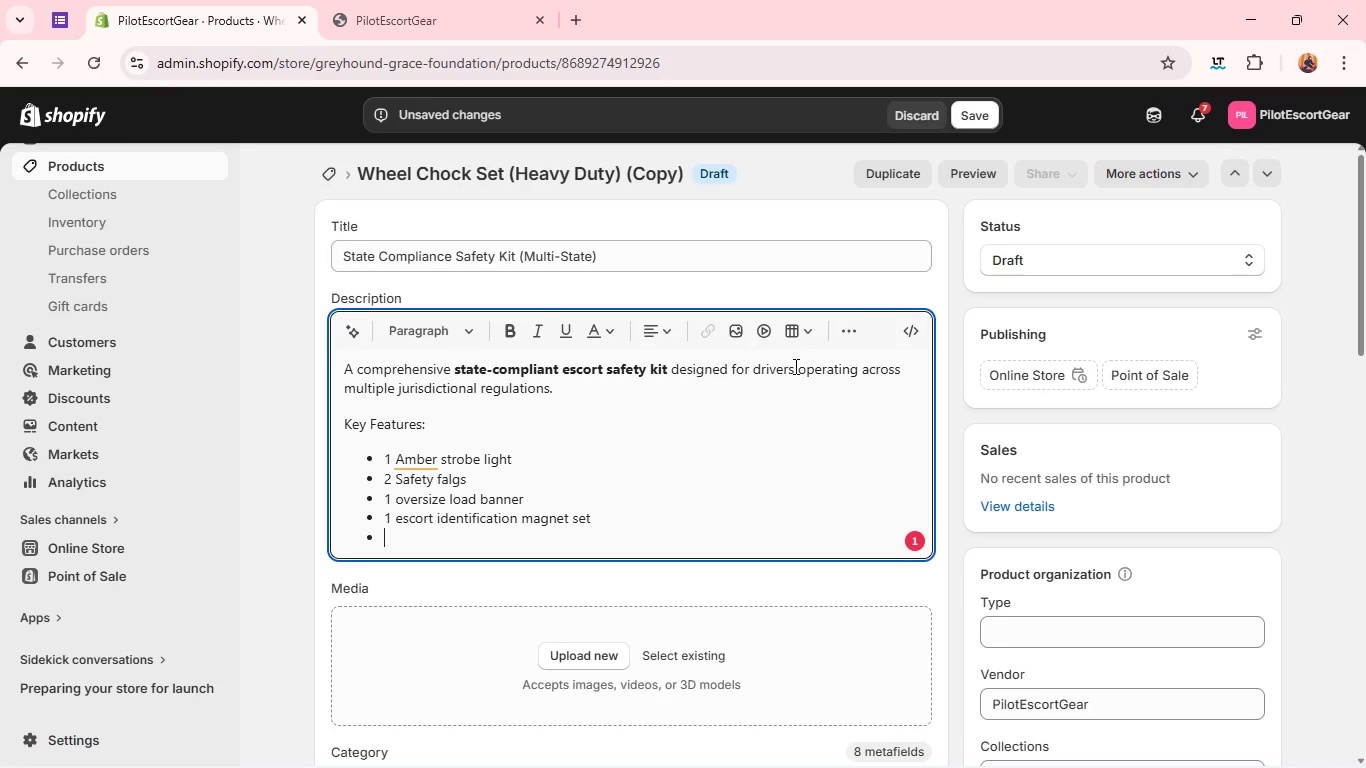 
wait(9.88)
 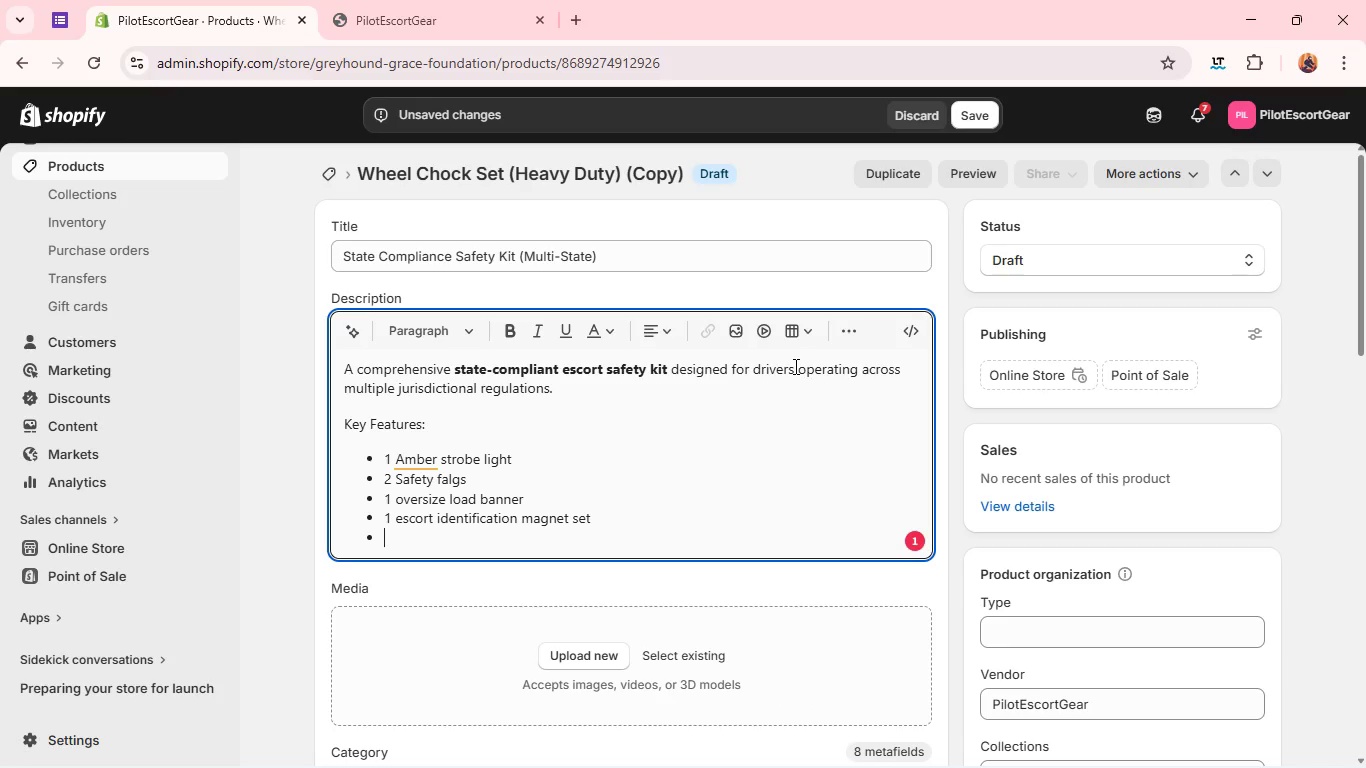 
key(Backspace)
 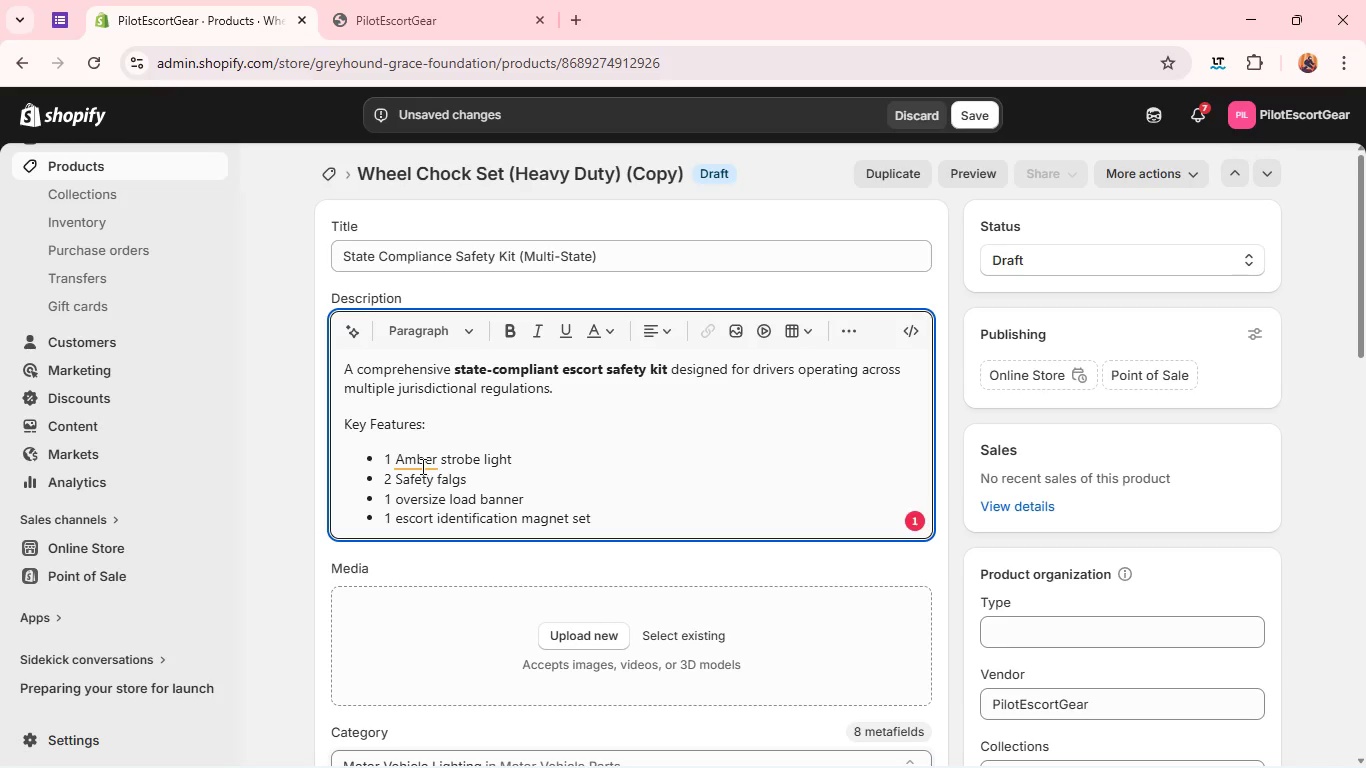 
left_click([421, 466])
 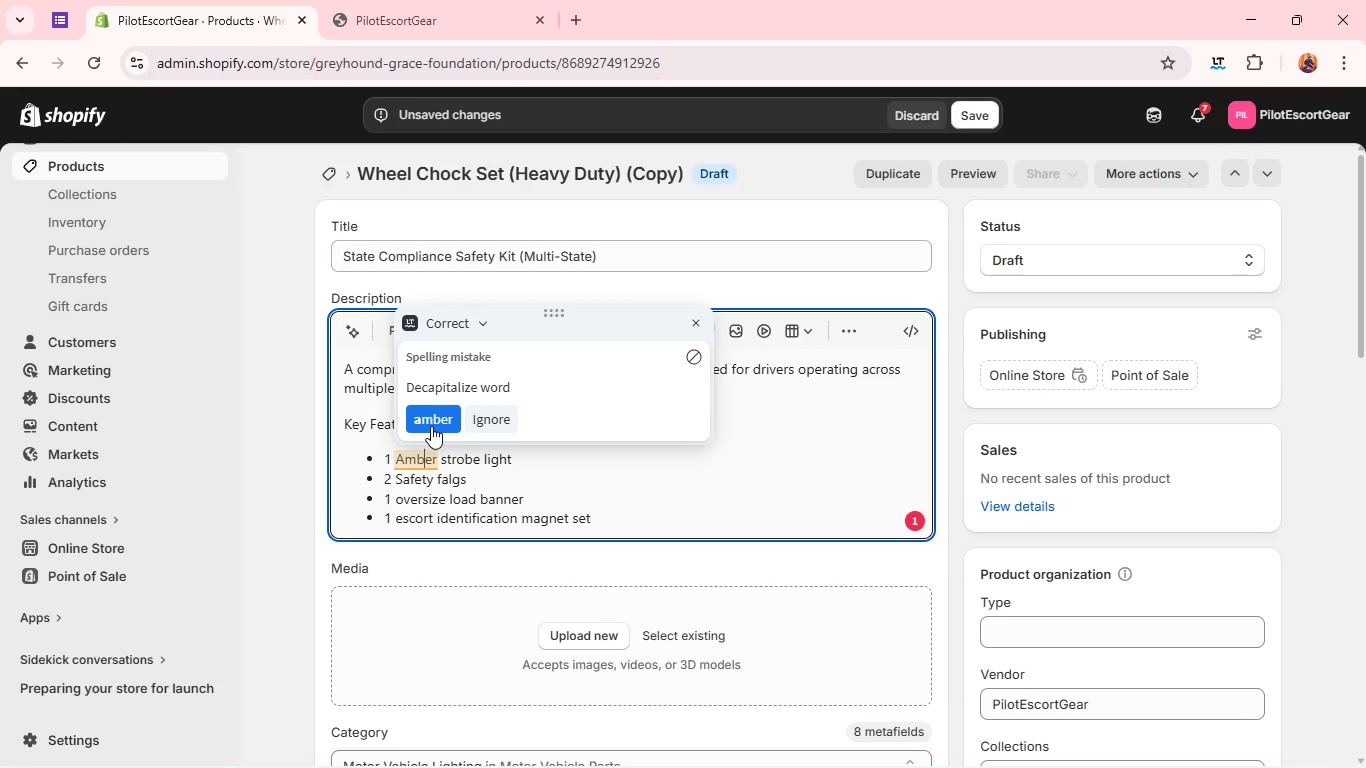 
left_click([431, 426])
 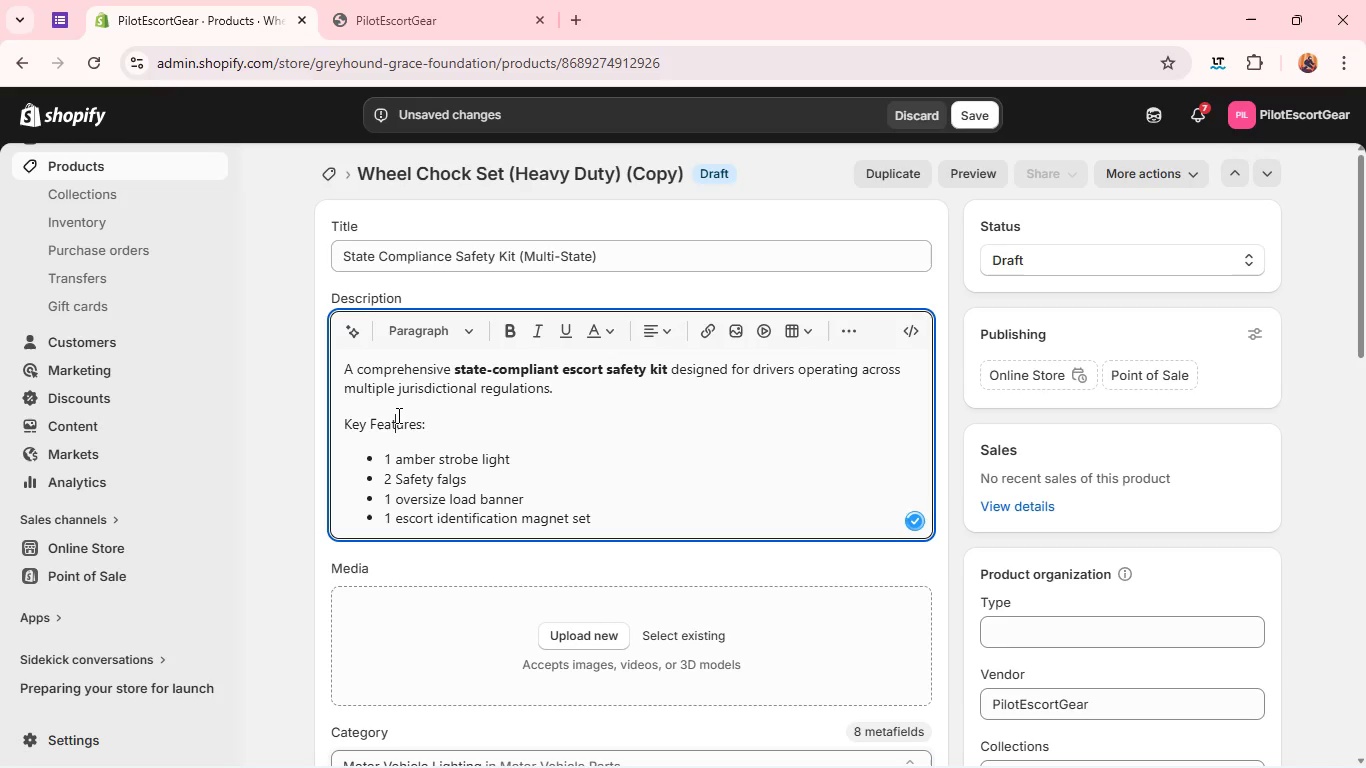 
double_click([397, 415])
 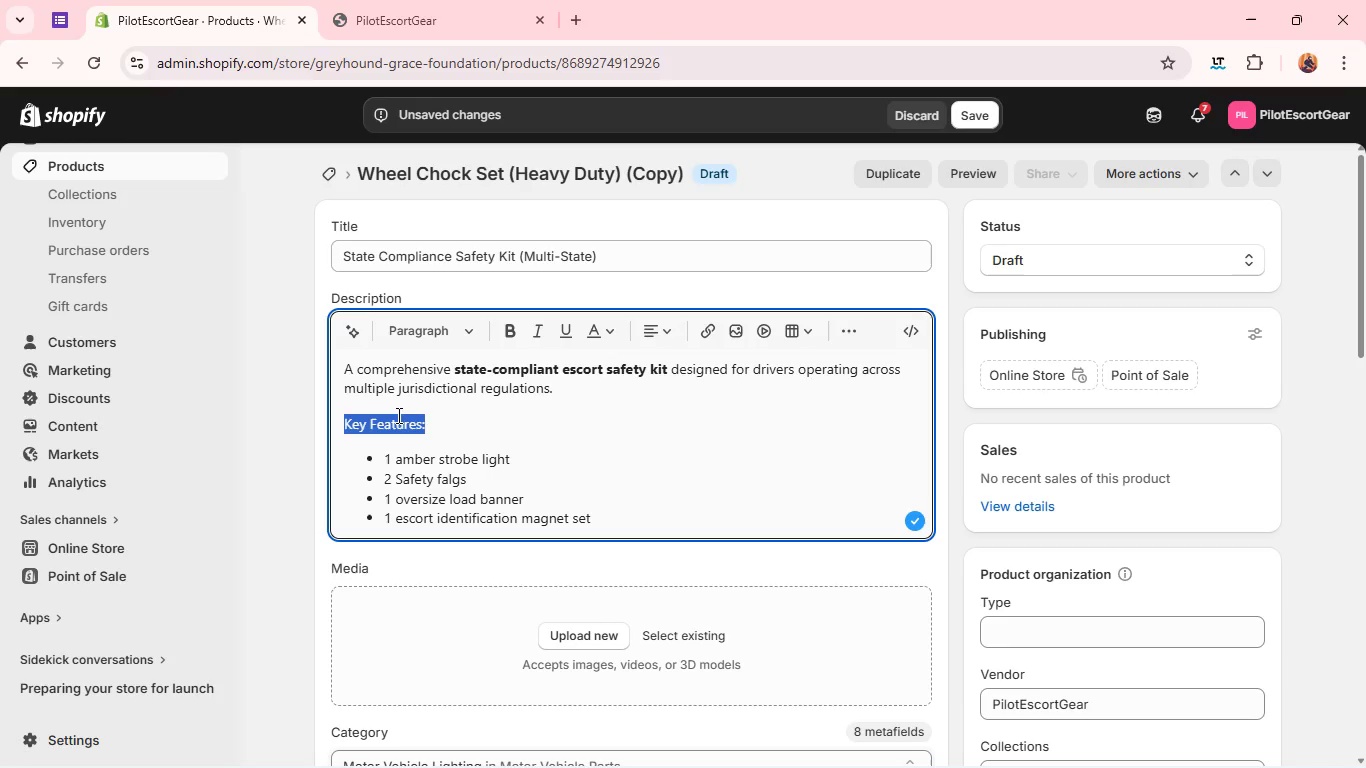 
triple_click([397, 415])
 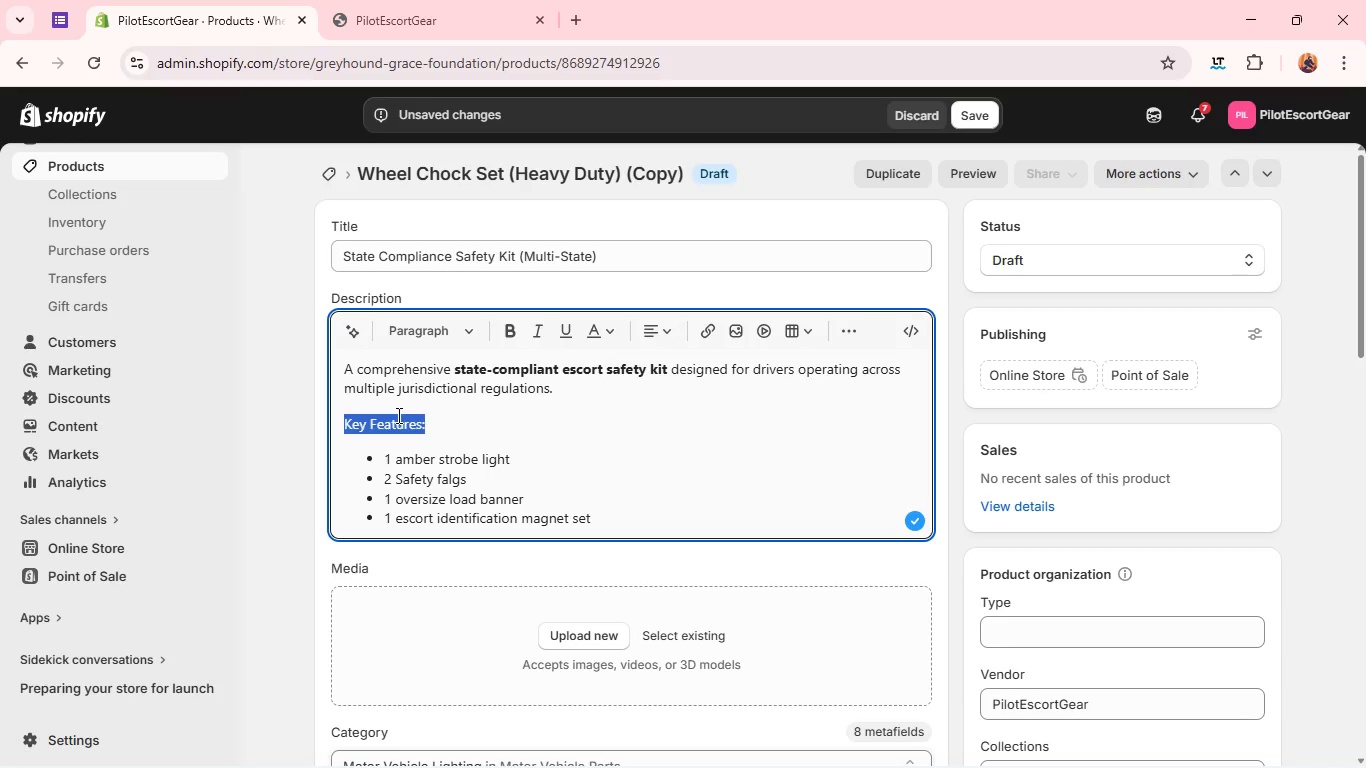 
type(Kit Contents:)
 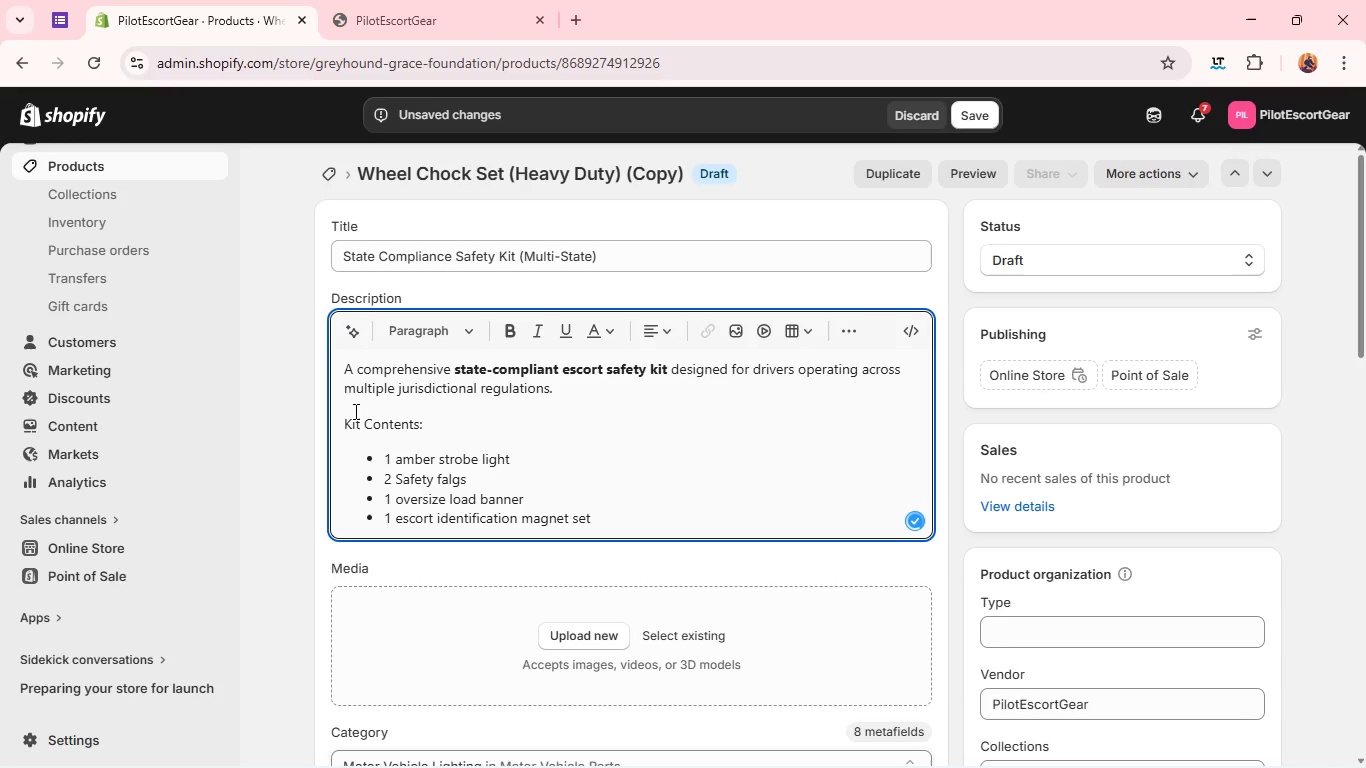 
left_click([343, 418])
 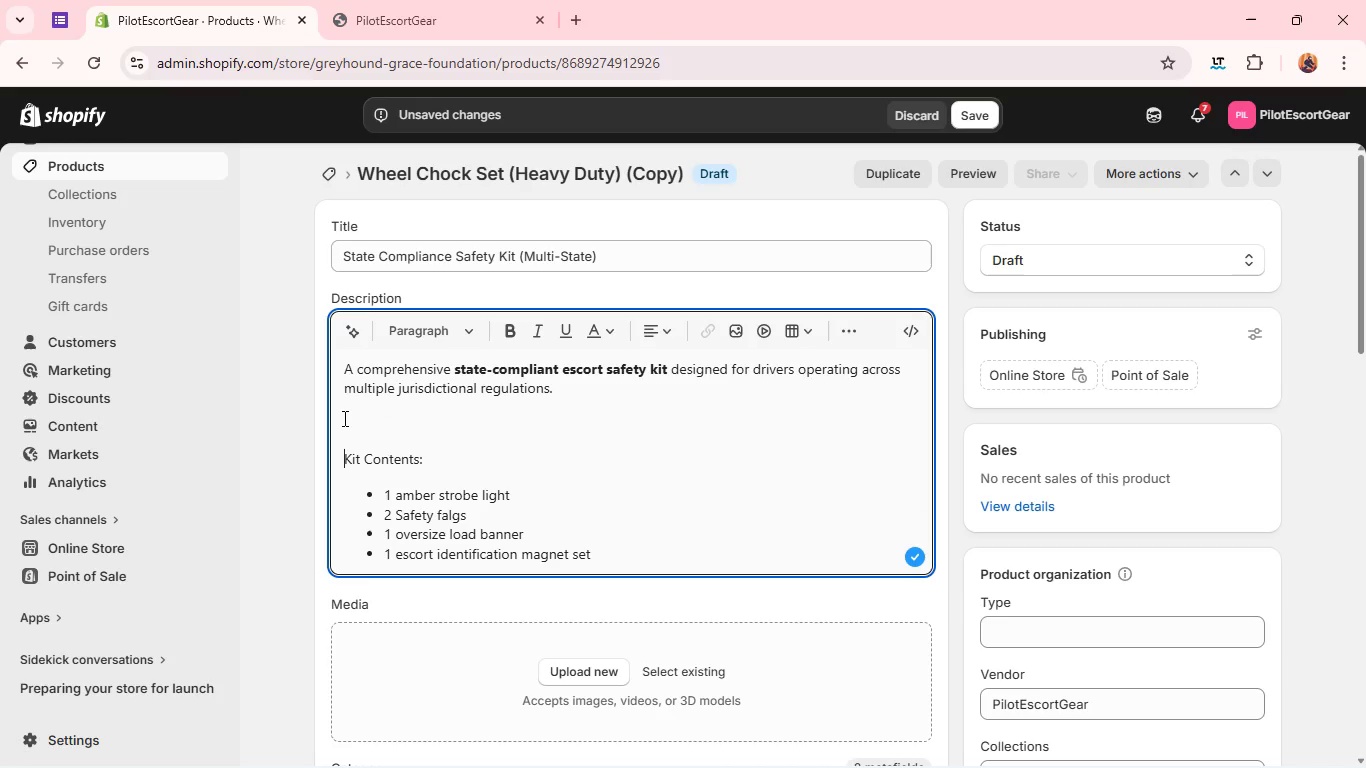 
key(Enter)
 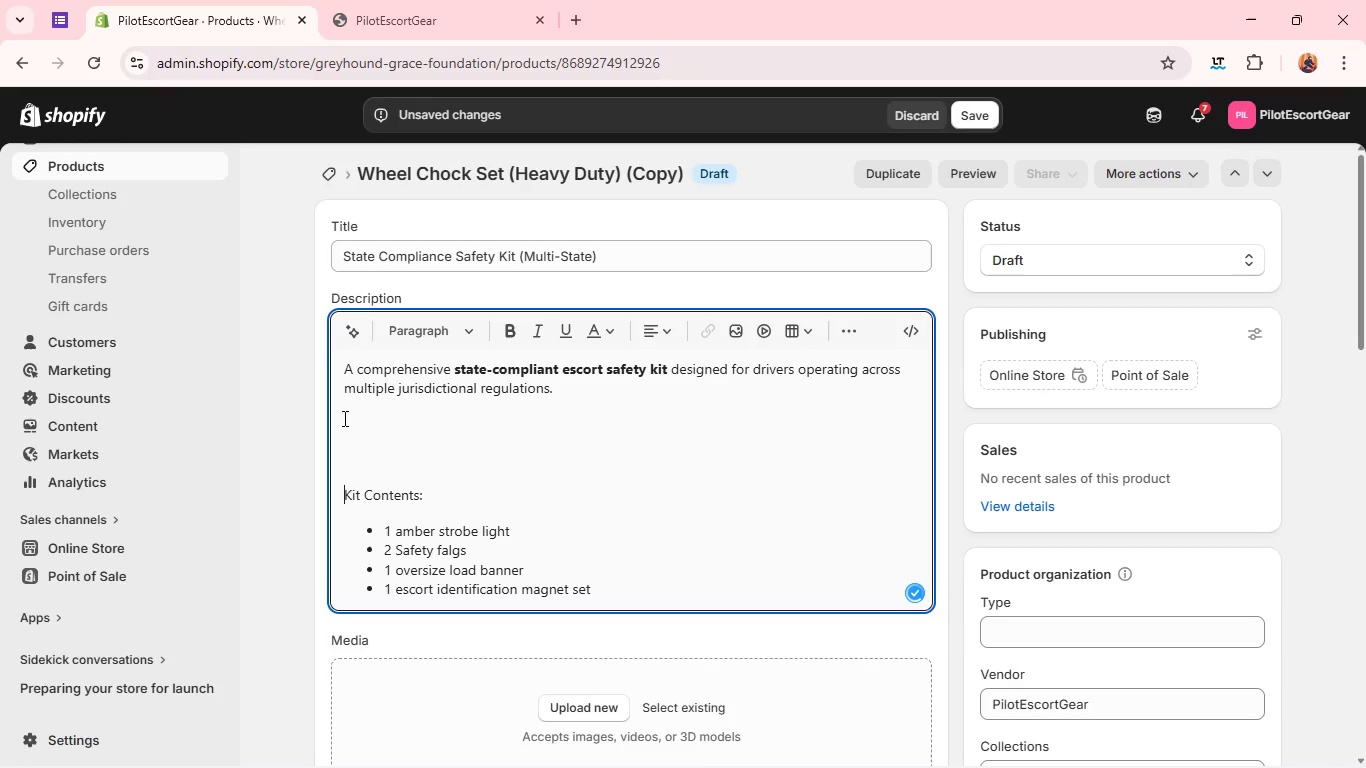 
key(Enter)
 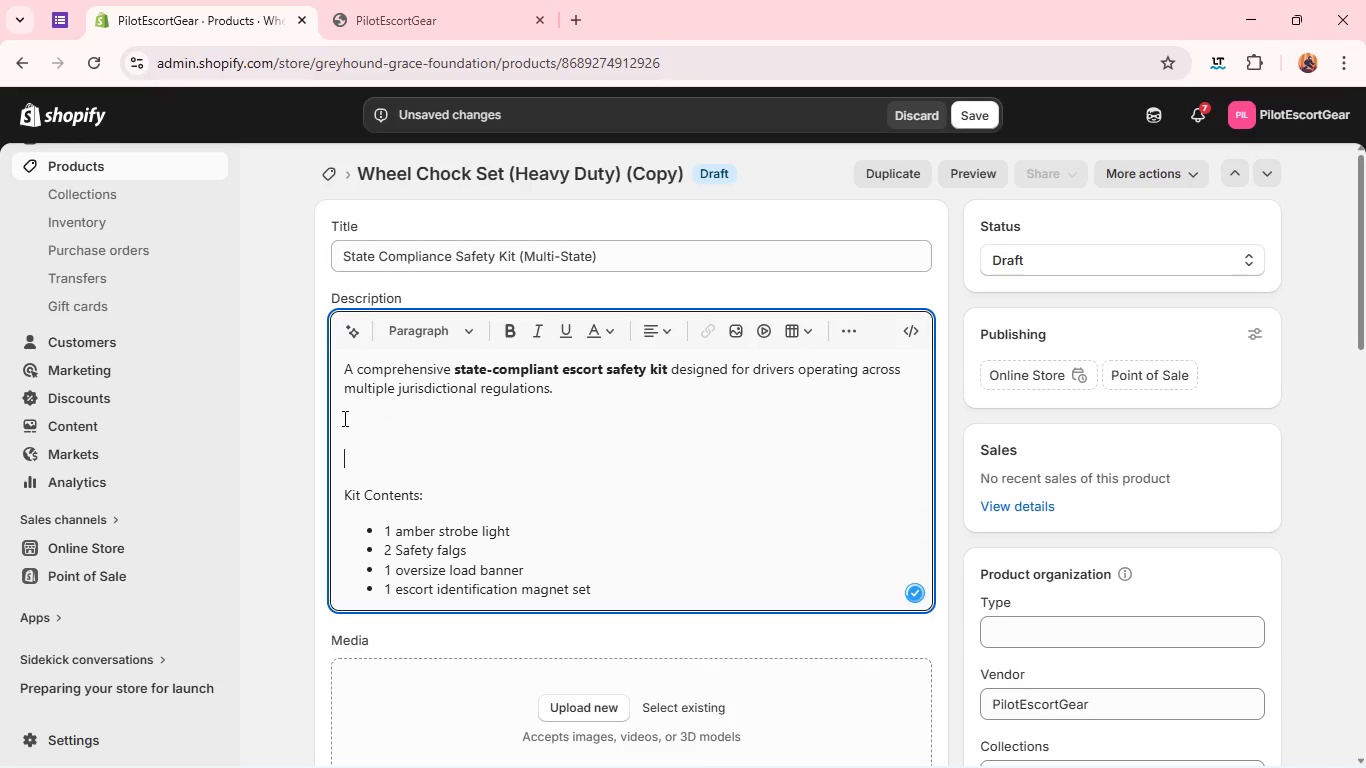 
key(ArrowUp)
 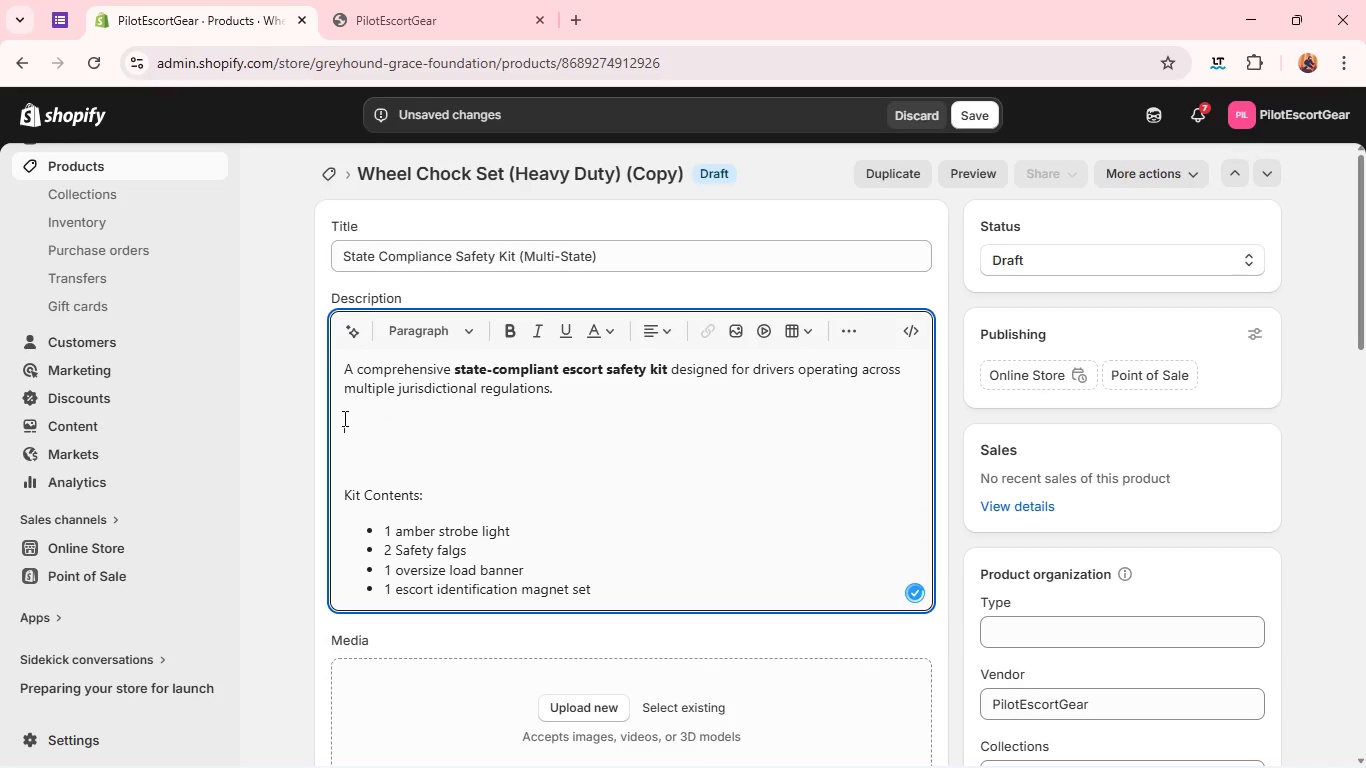 
key(ArrowUp)
 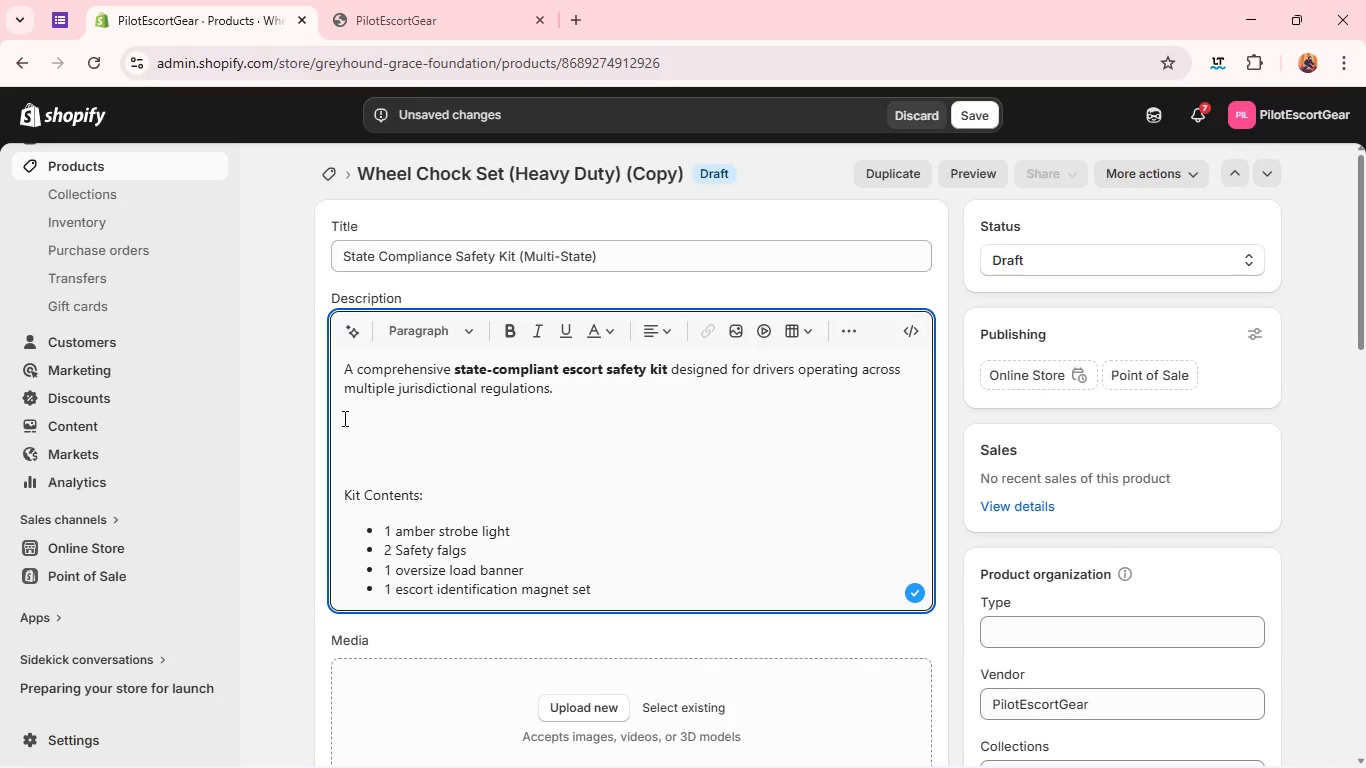 
type(Key Features:)
 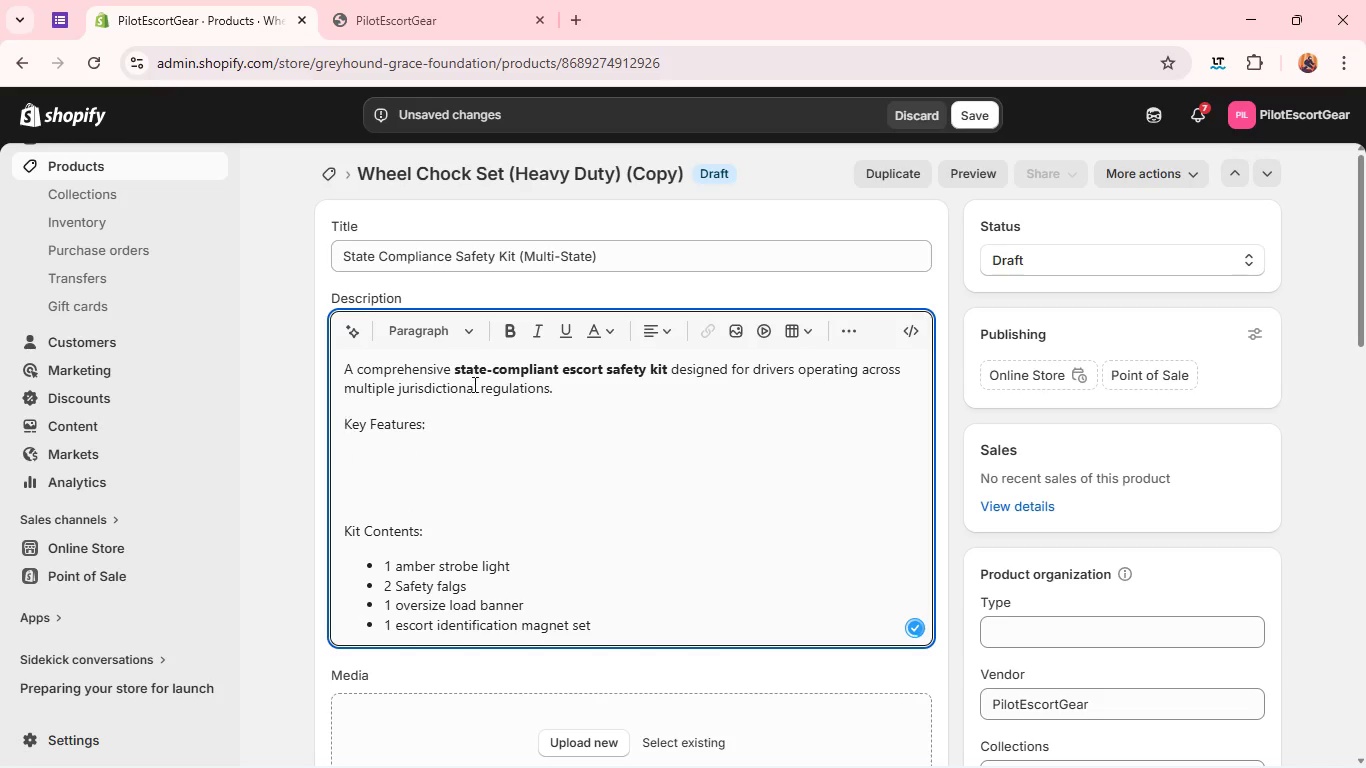 
 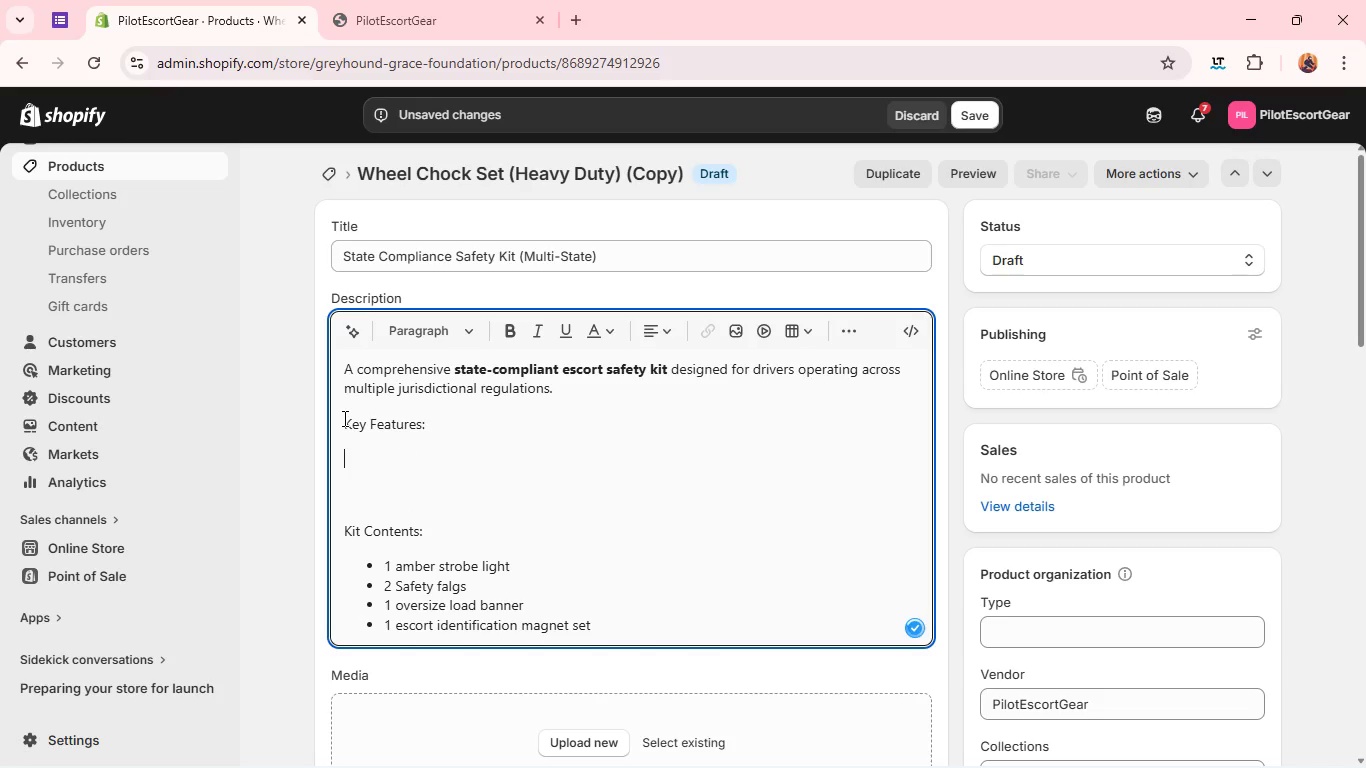 
key(Enter)
 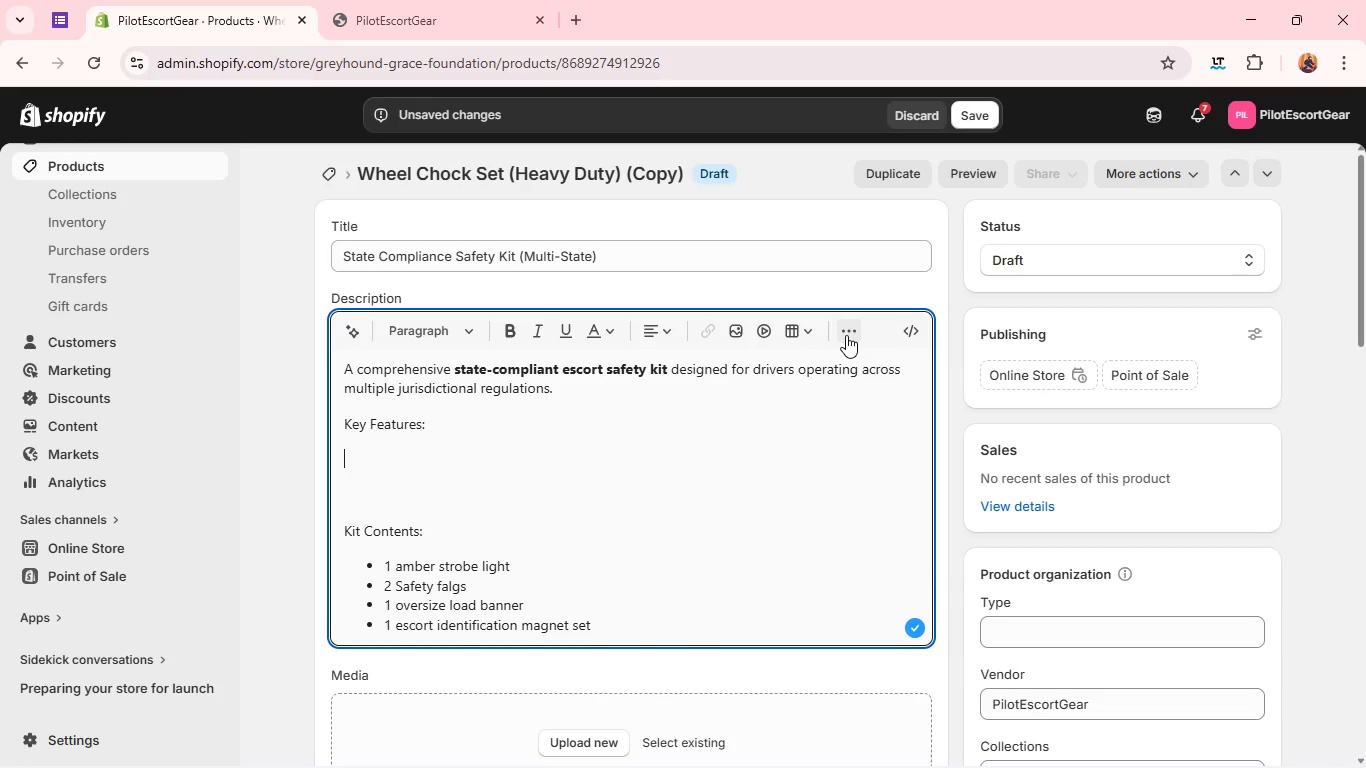 
left_click([846, 335])
 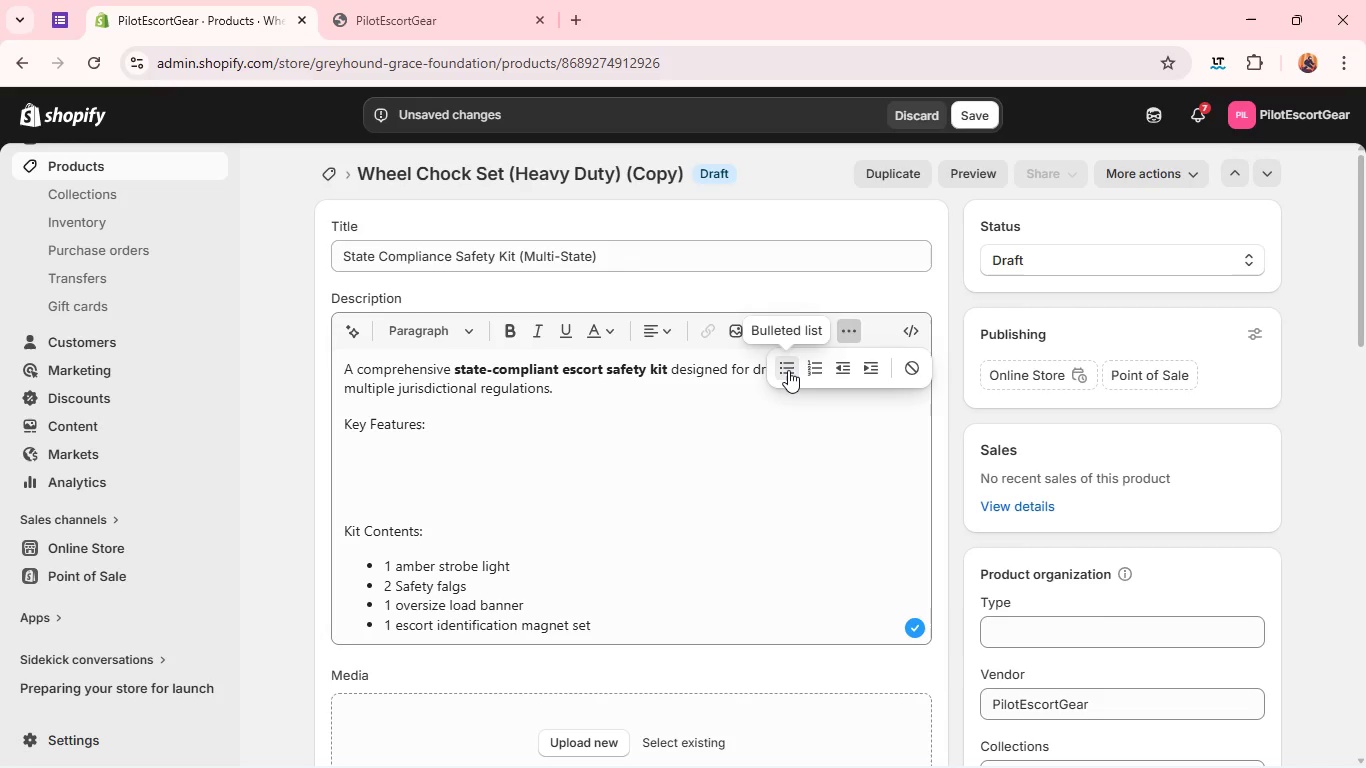 
left_click([788, 370])
 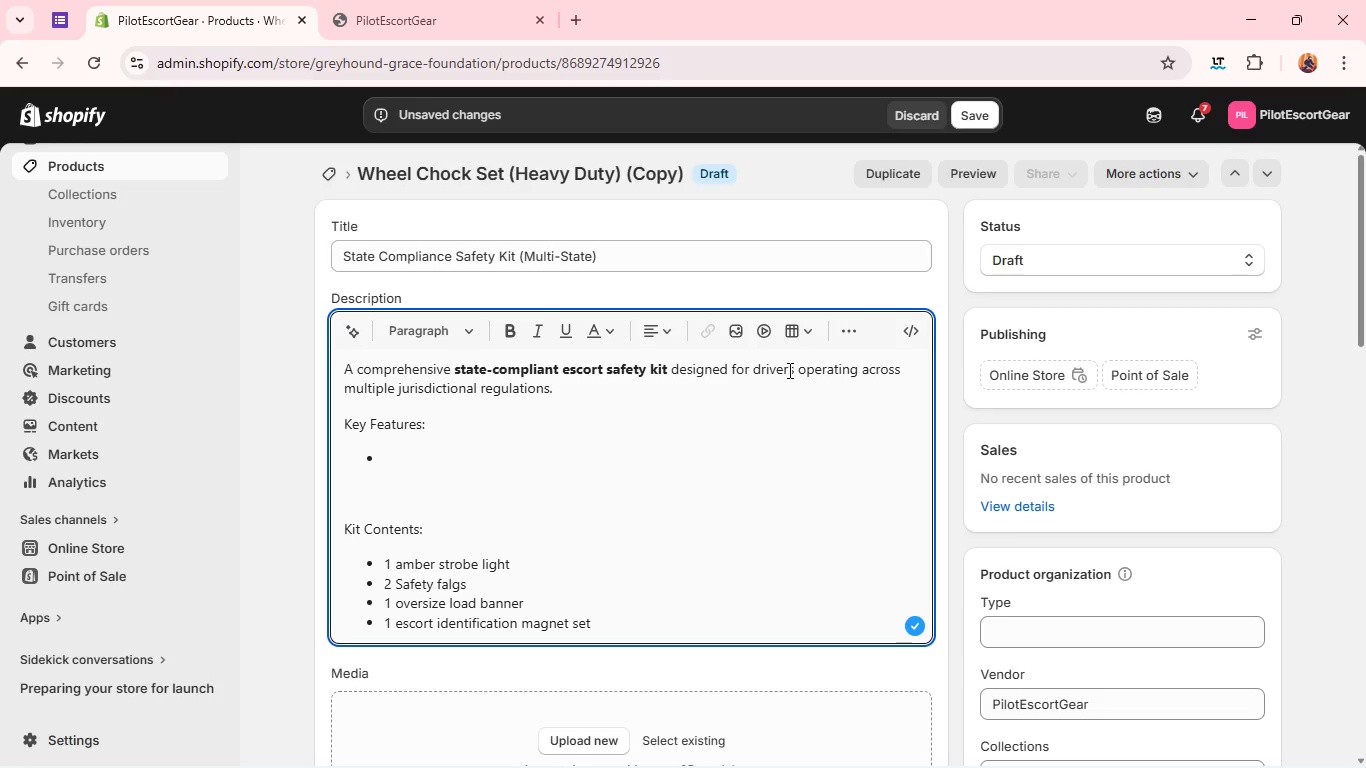 
hold_key(key=ShiftLeft, duration=0.31)
 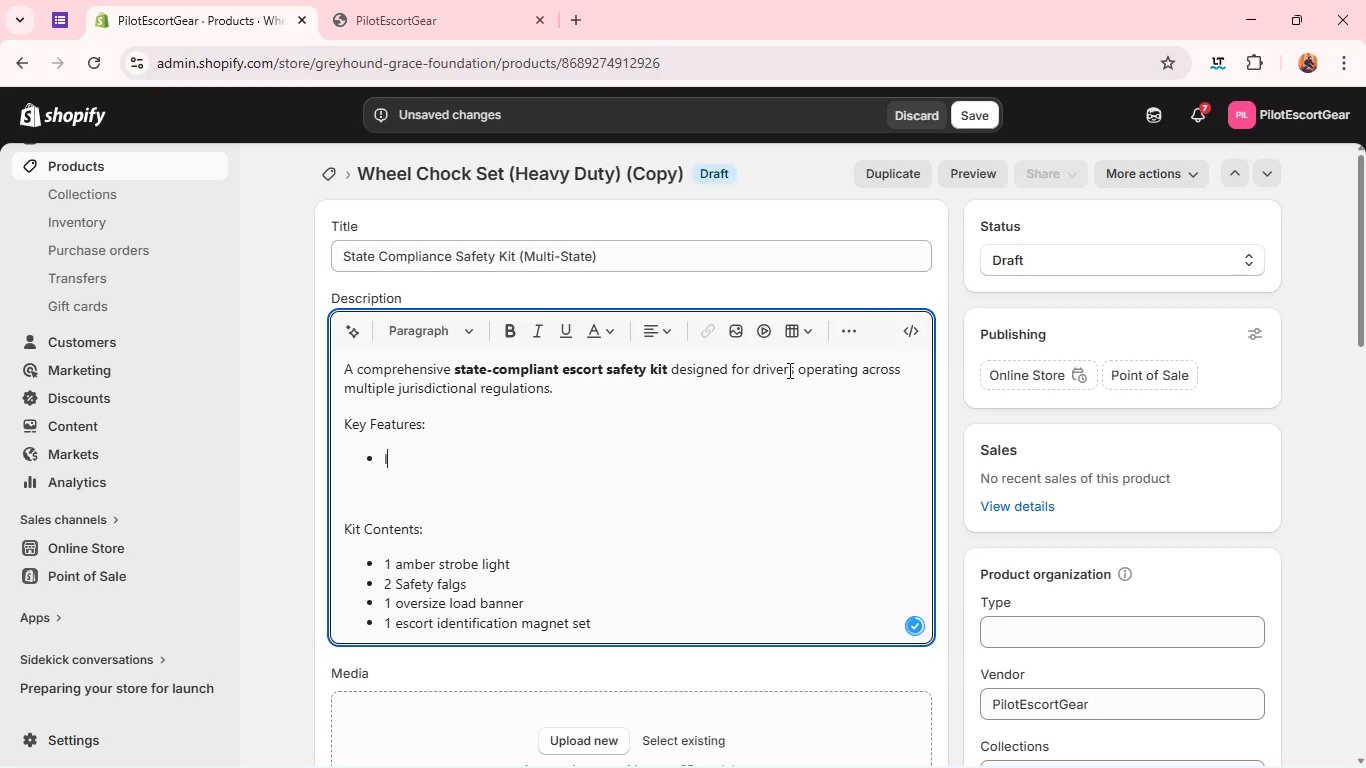 
type(Includes signage, lightinh)
key(Backspace)
type(g, and marking,)
key(Backspace)
type( essentials)
 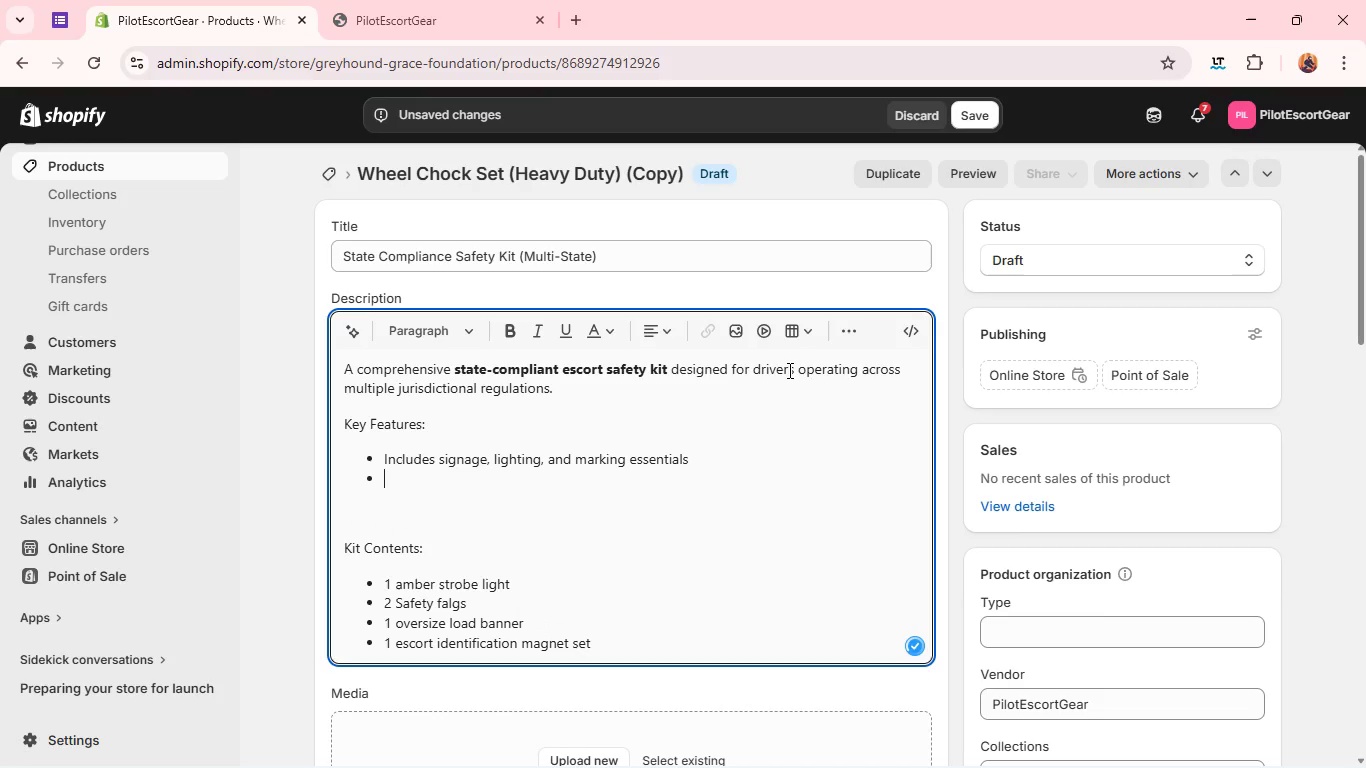 
key(Enter)
 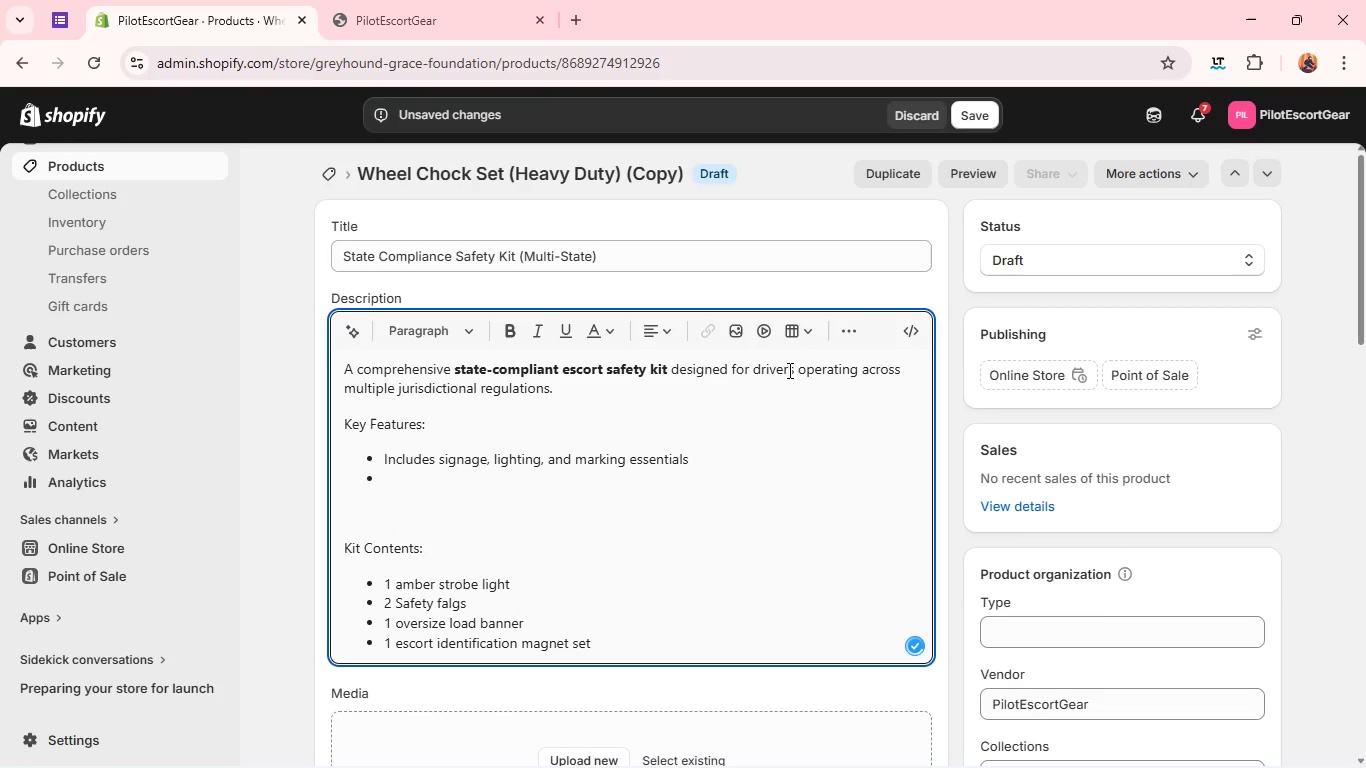 
type(Af)
key(Backspace)
type(daptable to varying state escort requirements)
 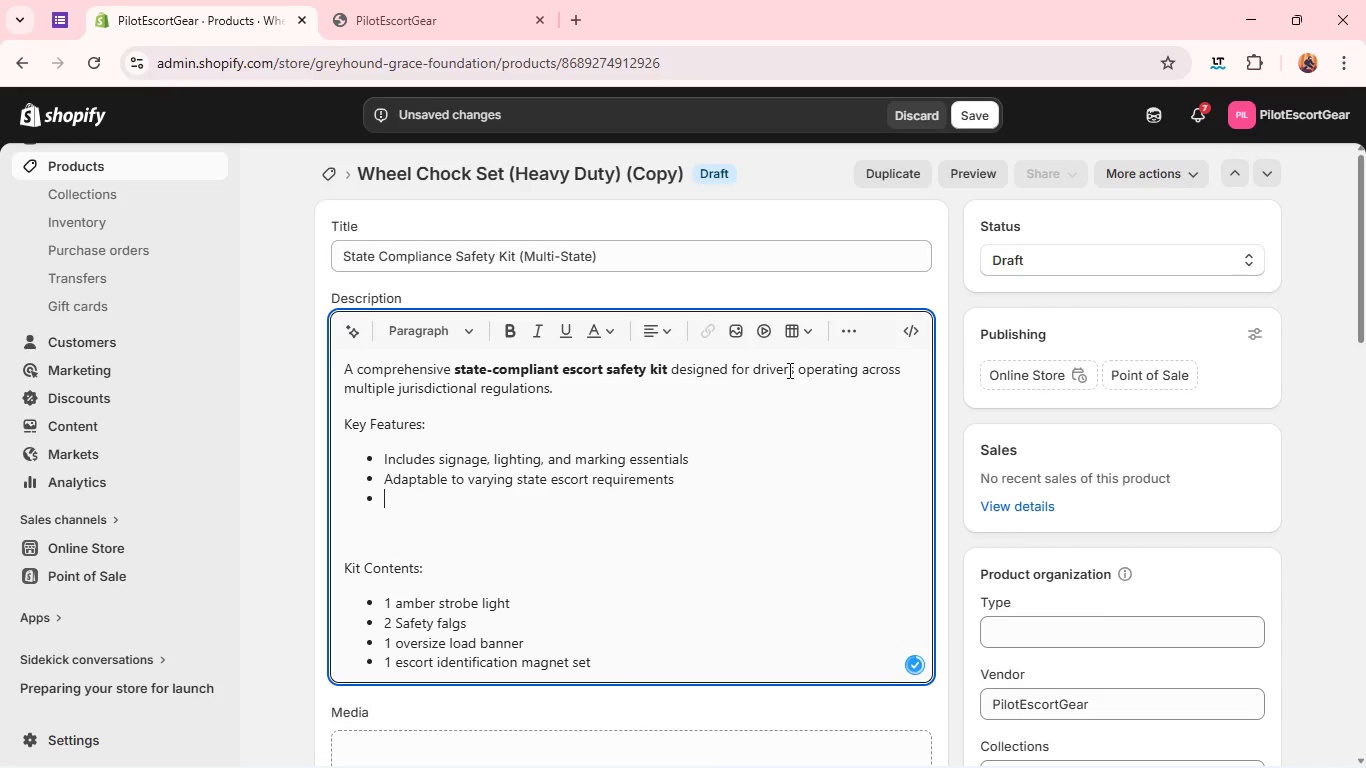 
key(Enter)
 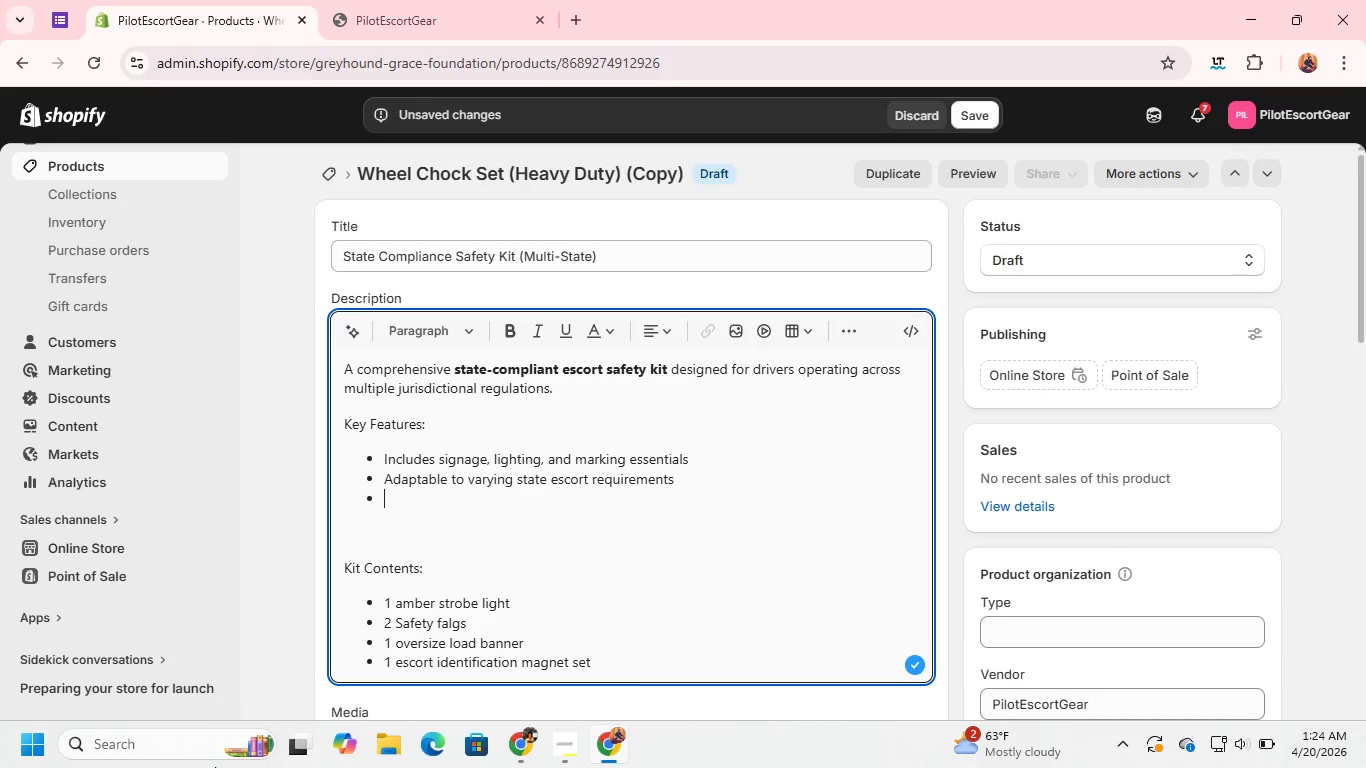 
wait(20.34)
 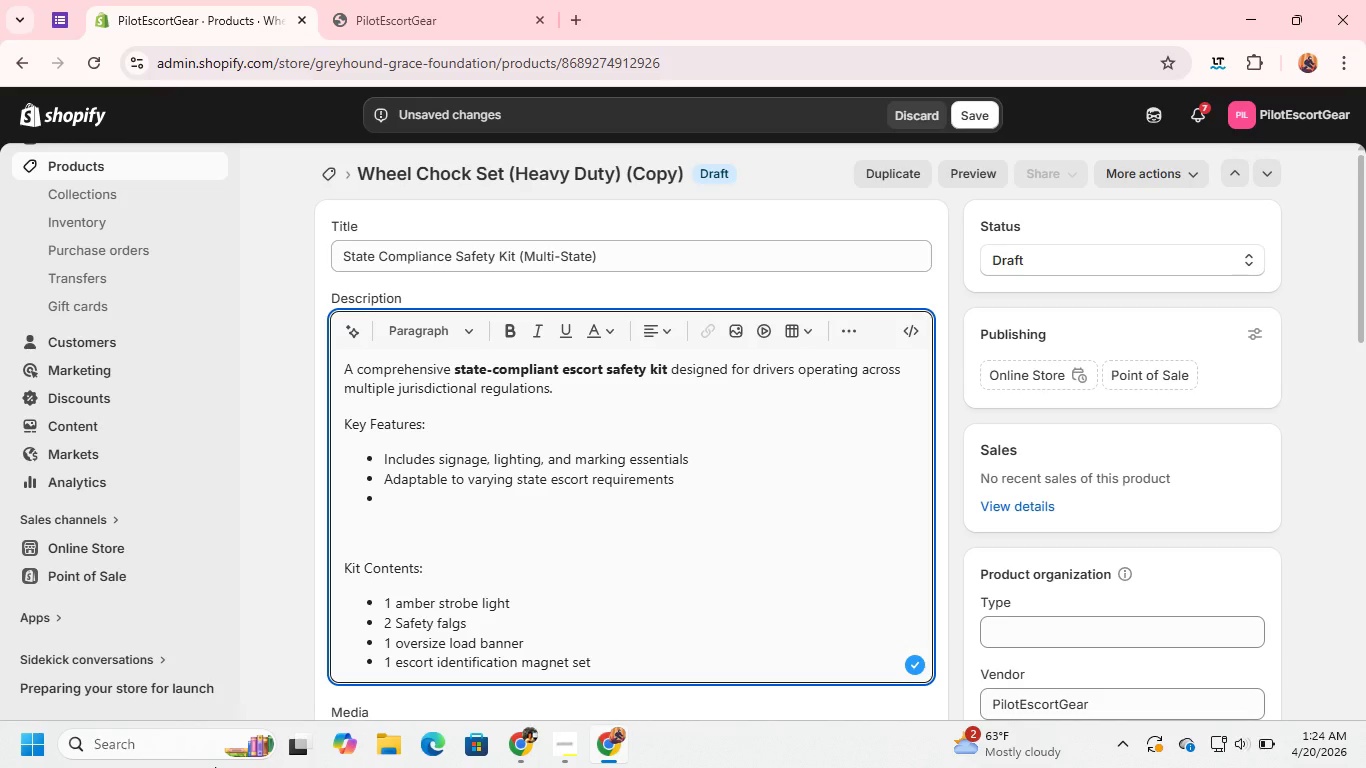 
type(De)
key(Backspace)
key(Backspace)
type(Vo)
key(Backspace)
key(Backspace)
type(Compact storage case included)
 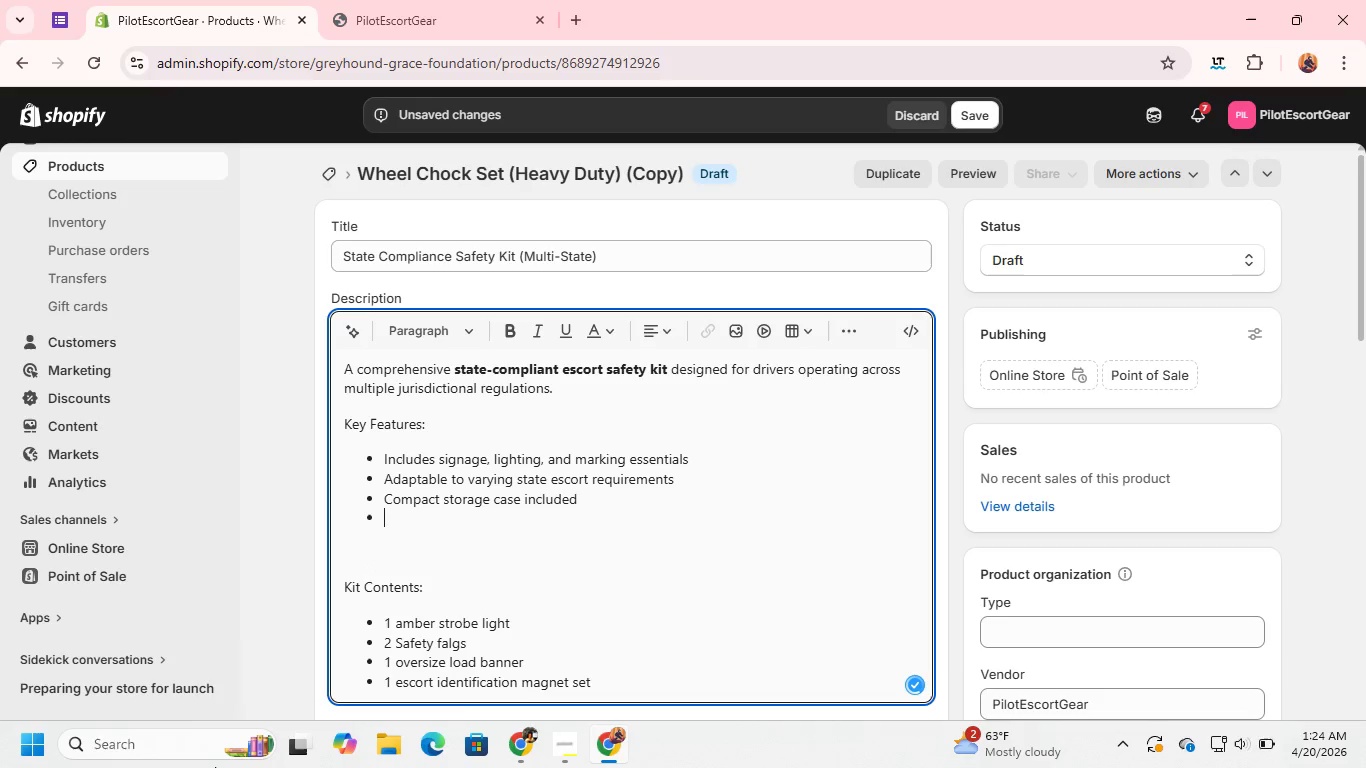 
key(Enter)
 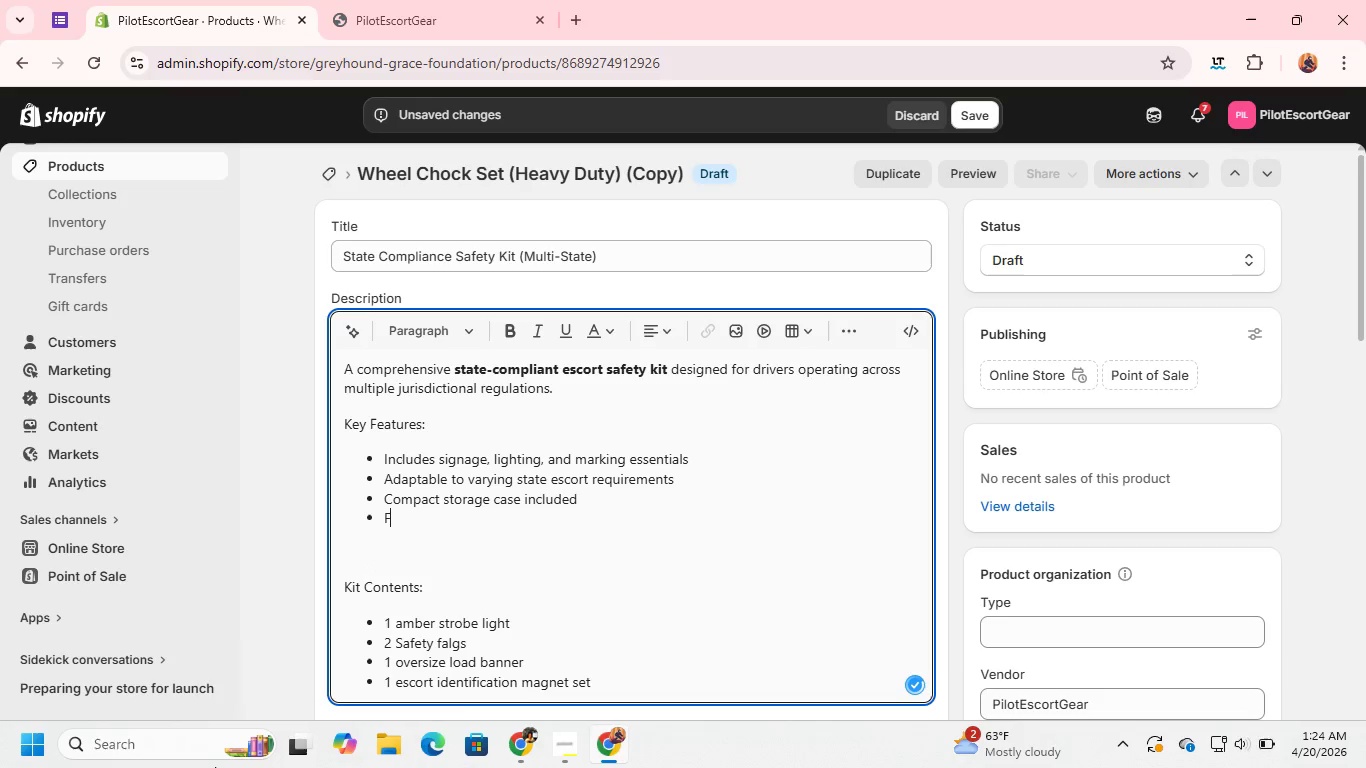 
type(Fe)
key(Backspace)
key(Backspace)
type(Designed for professional [il)
key(Backspace)
key(Backspace)
key(Backspace)
type(pilot car operators)
 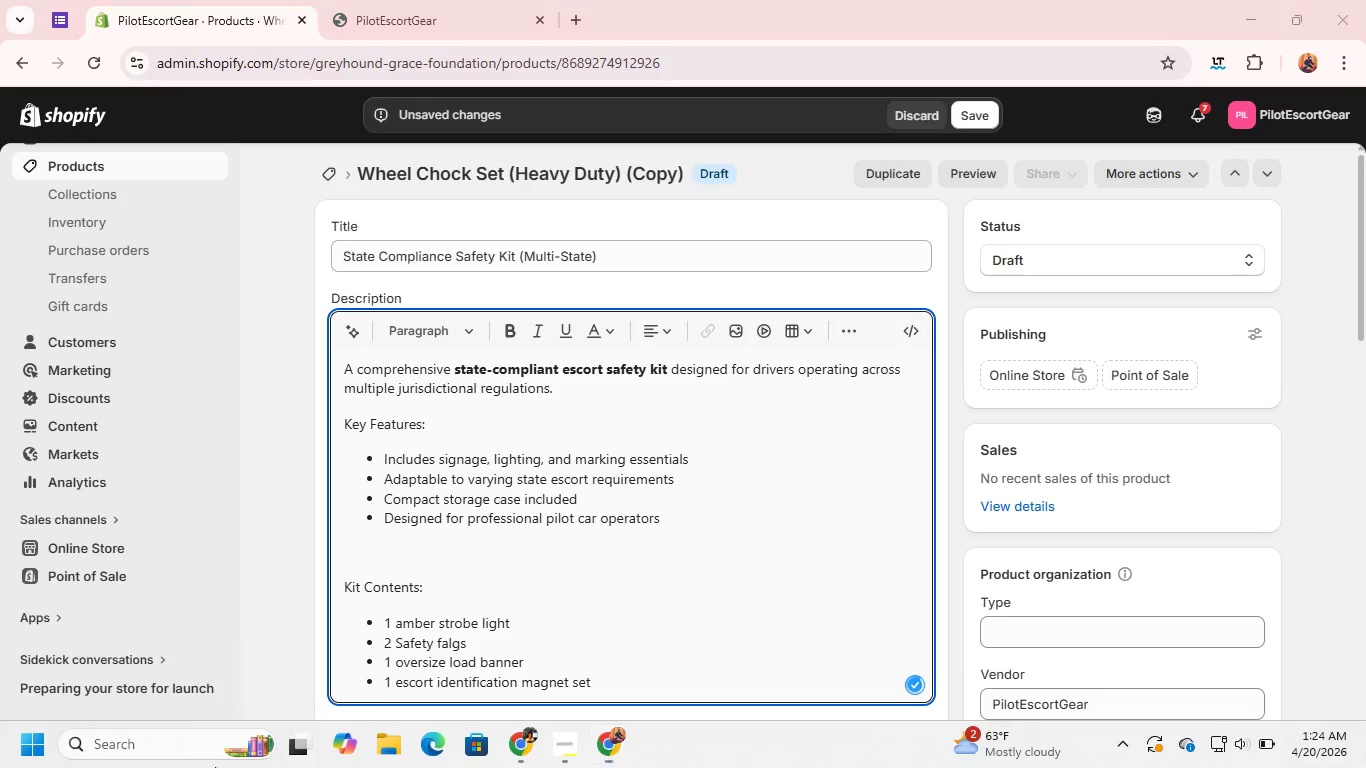 
left_click([215, 767])
 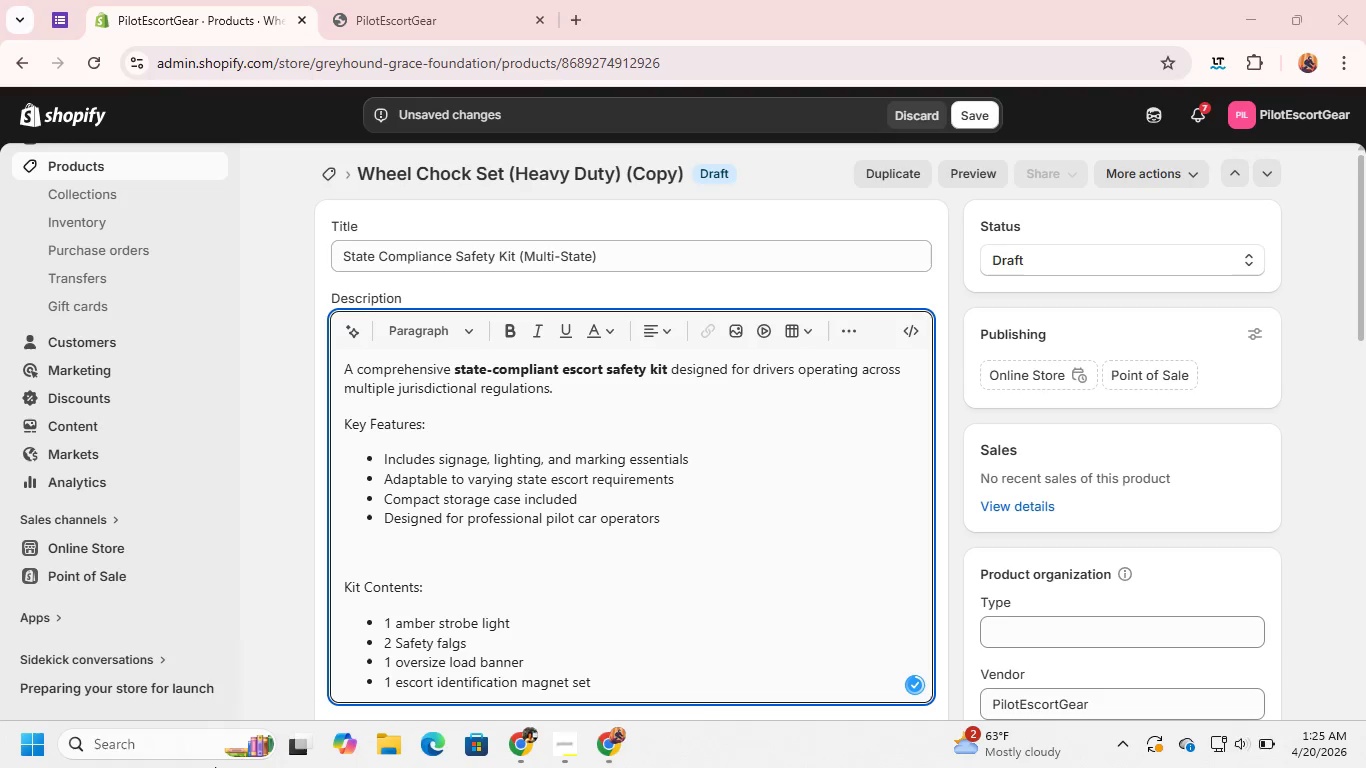 
key(ArrowDown)
 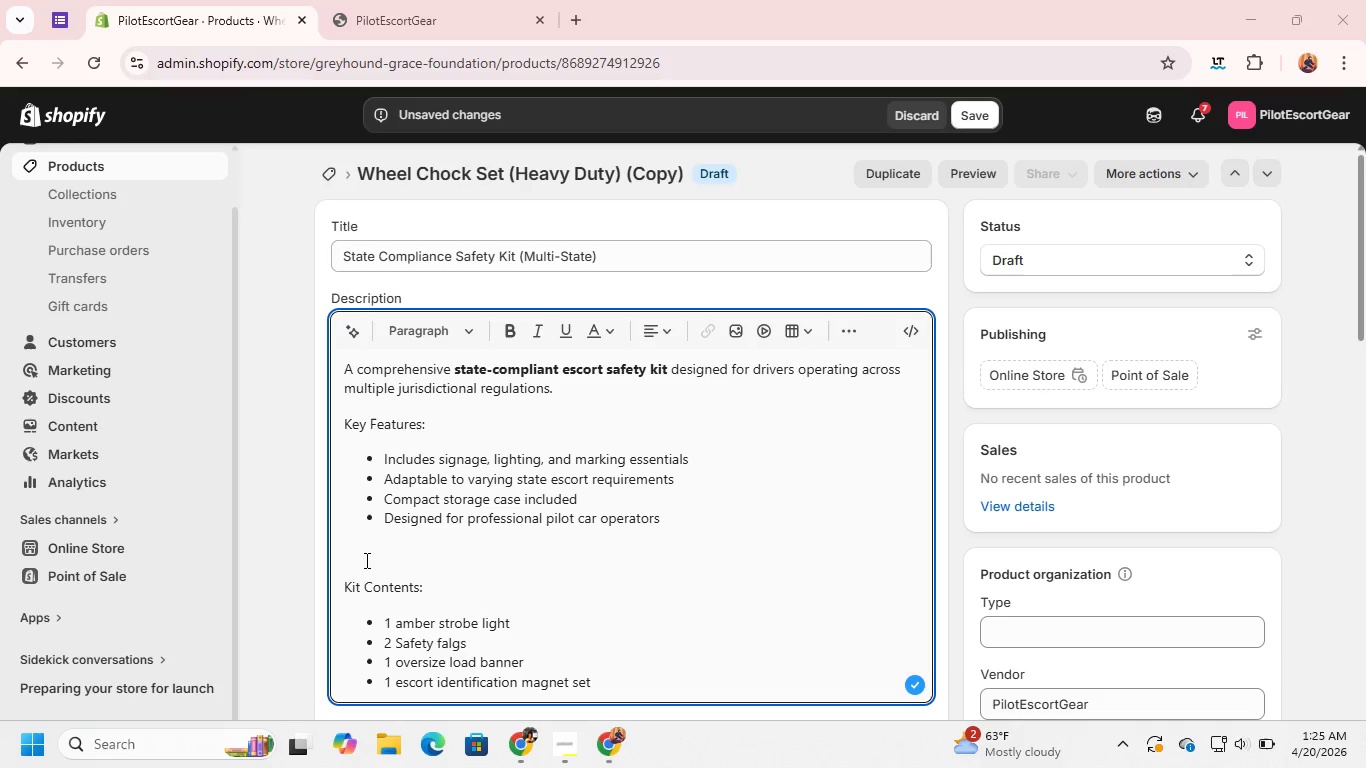 
left_click([365, 560])
 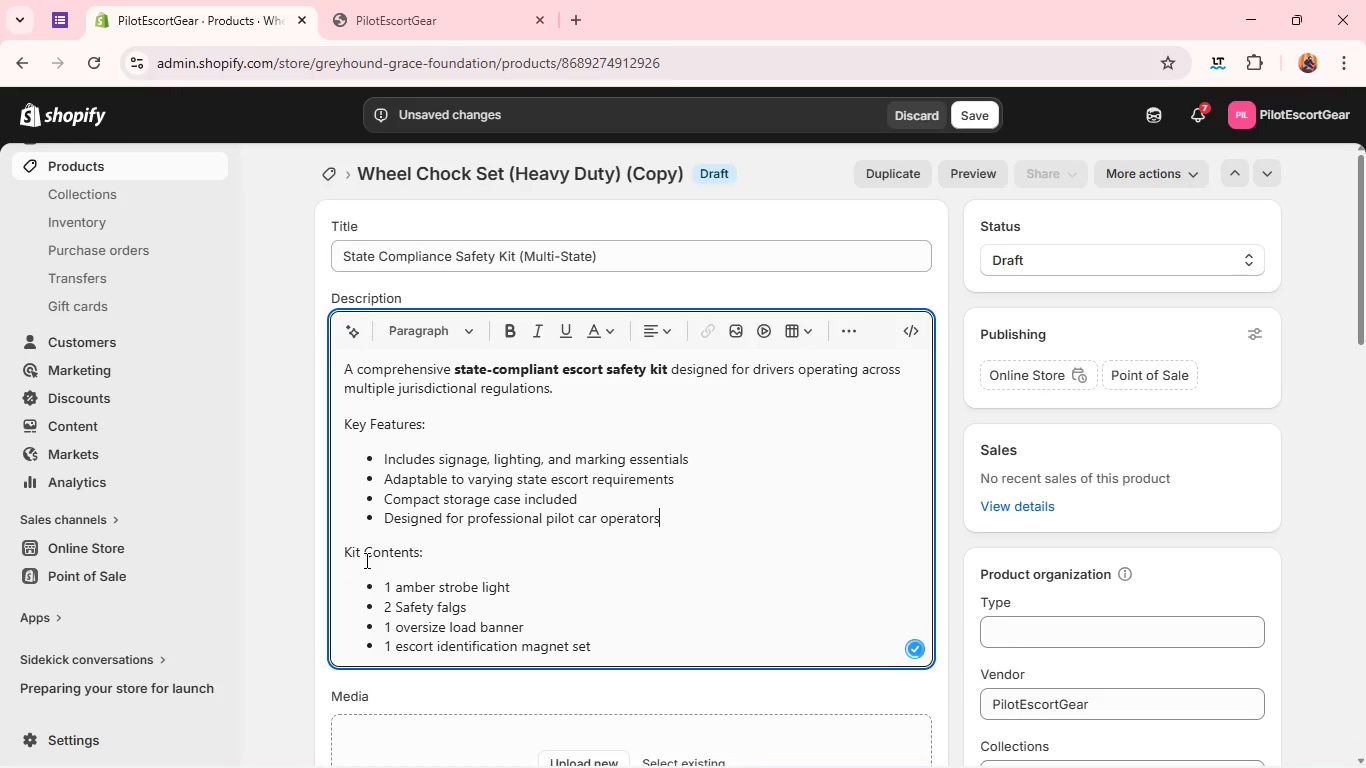 
key(Backspace)
 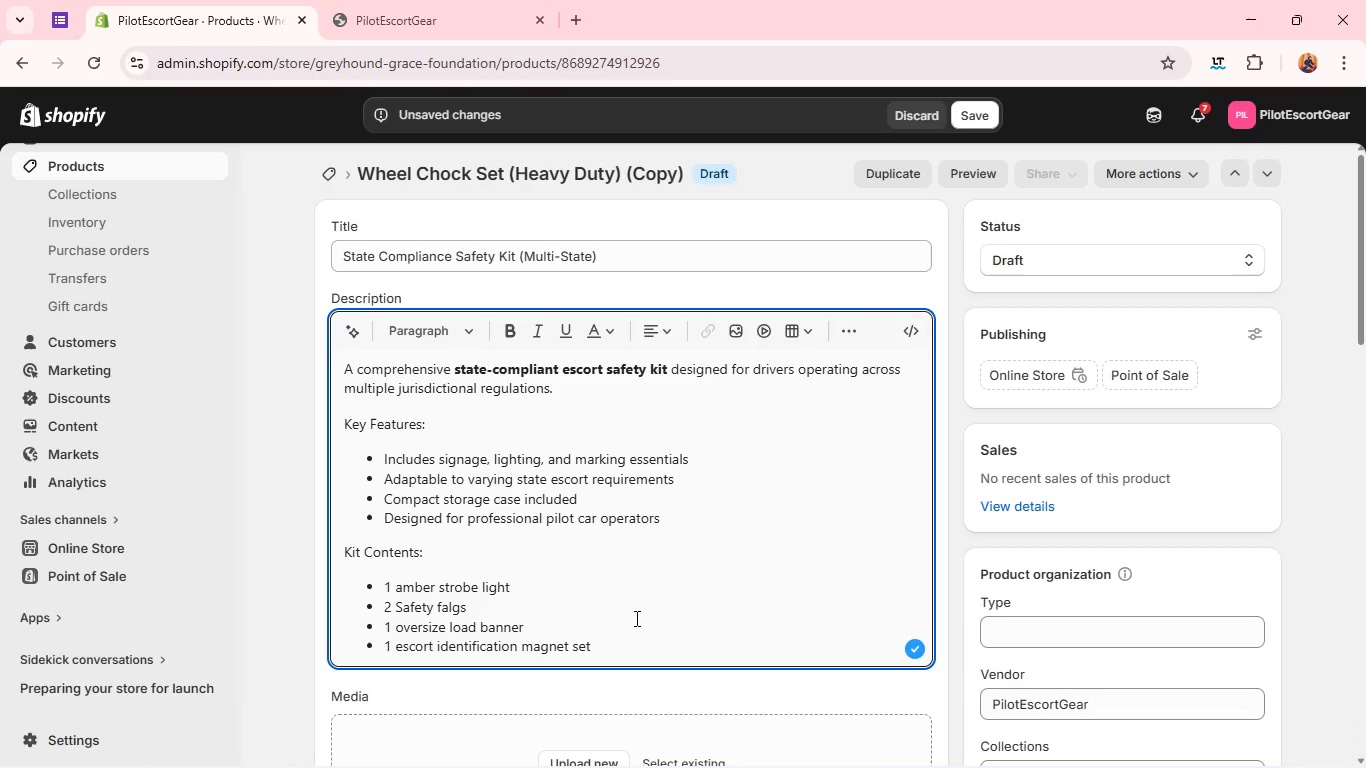 
left_click([643, 637])
 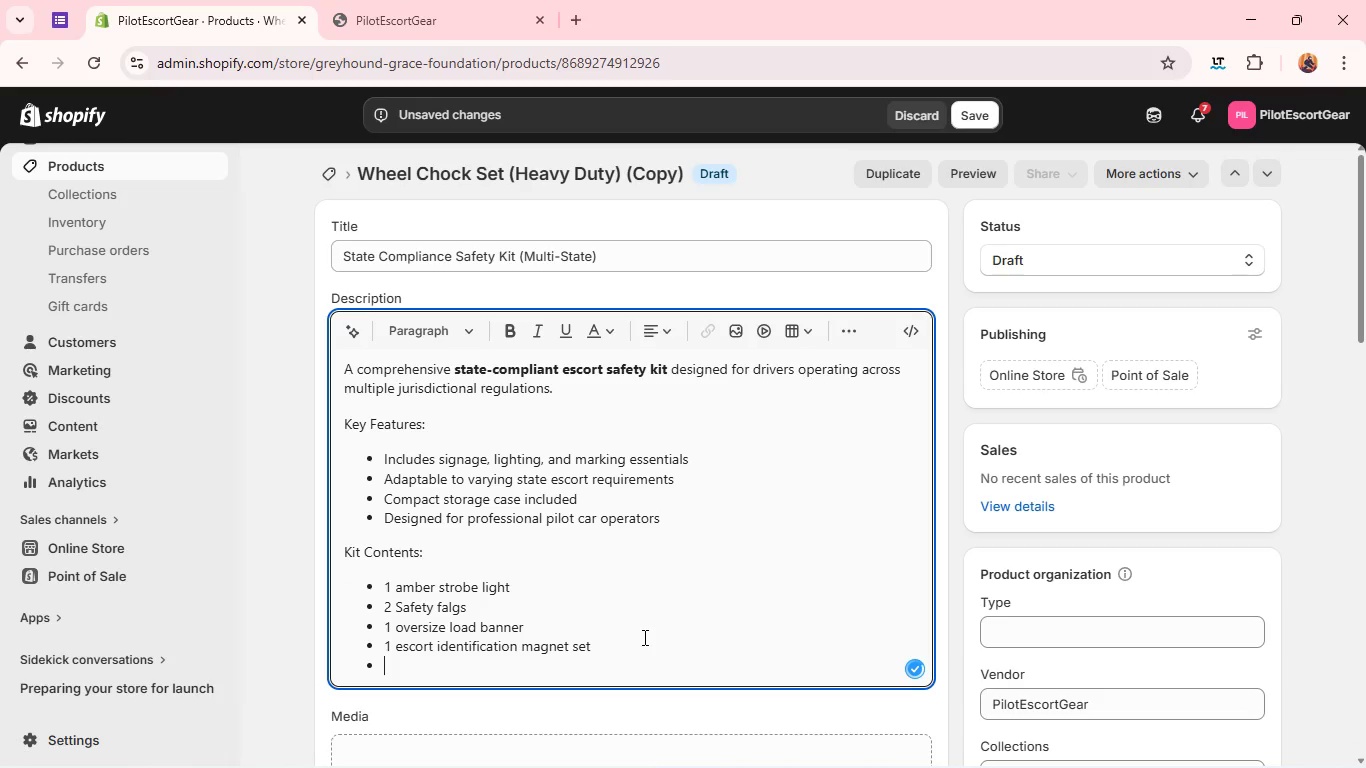 
key(Enter)
 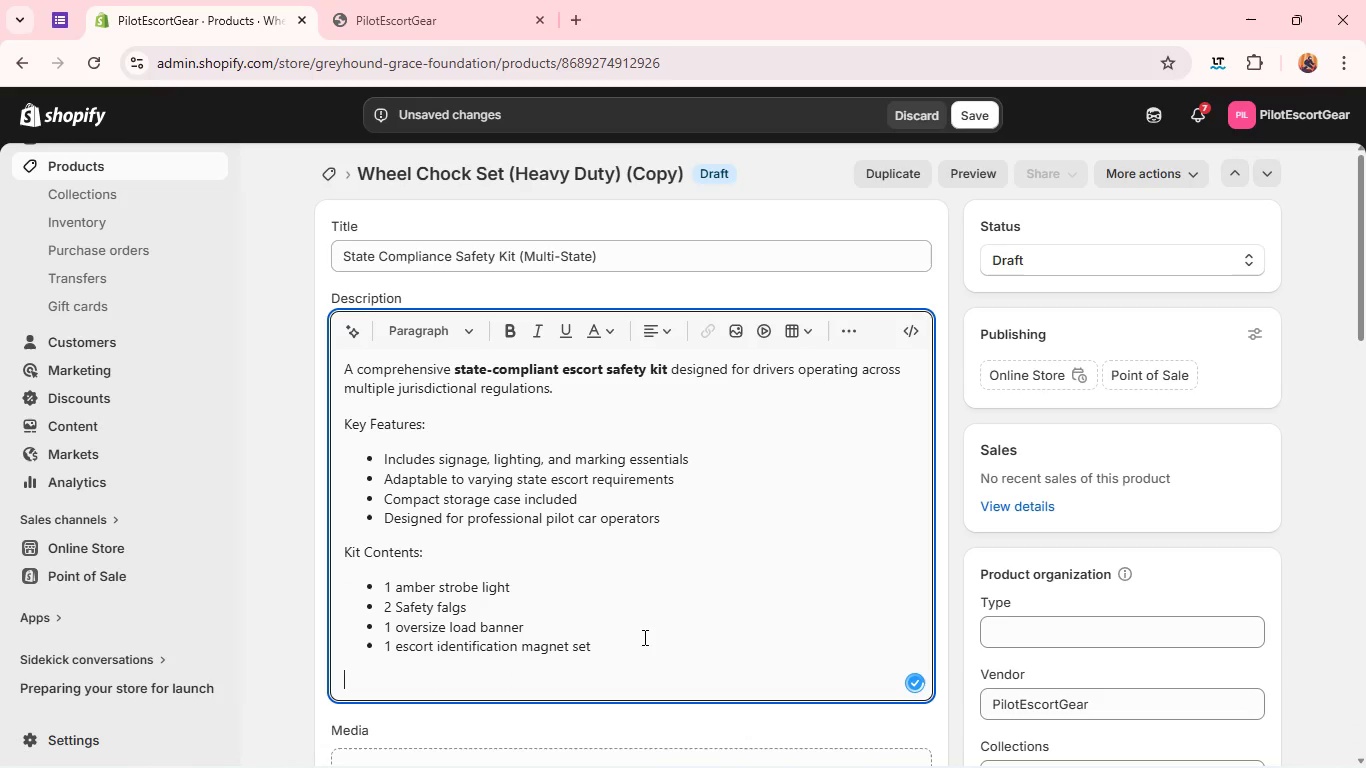 
key(Enter)
 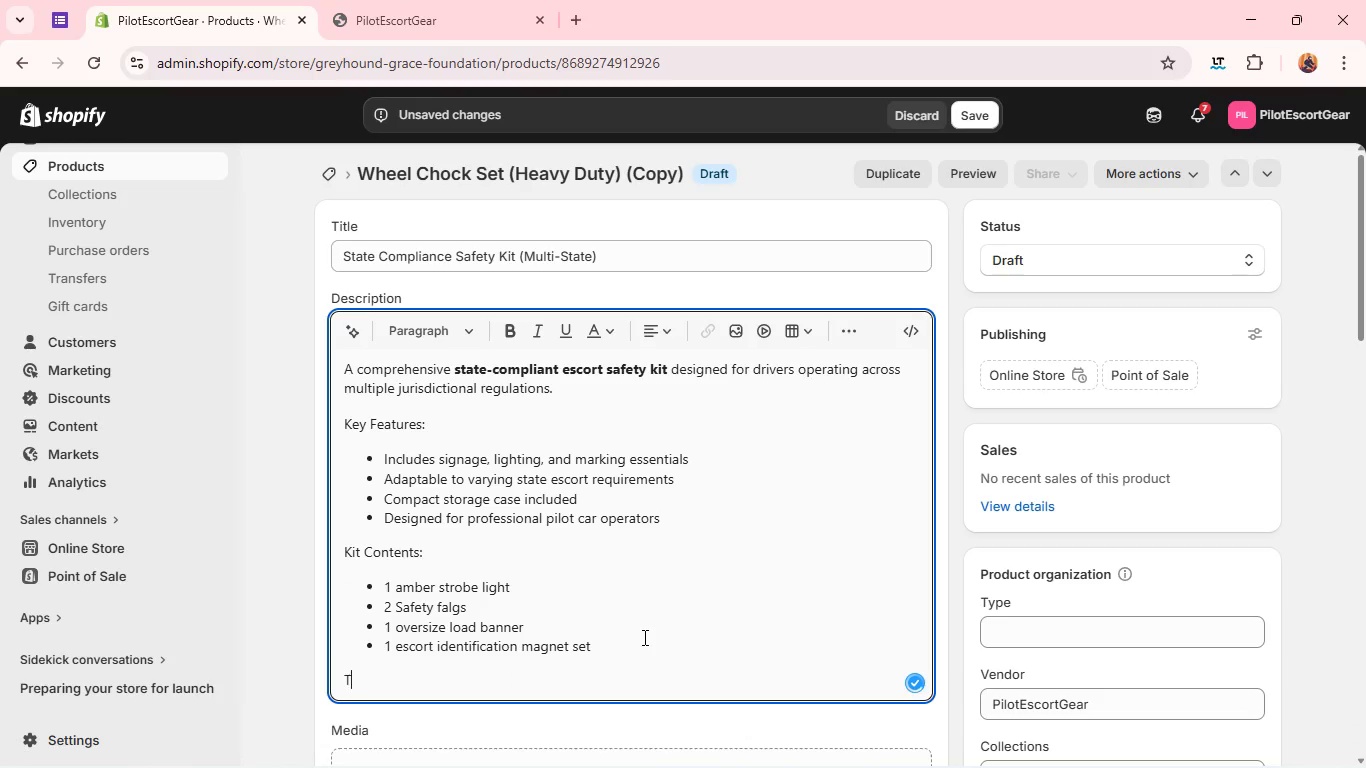 
type(Technical Specificaions:)
 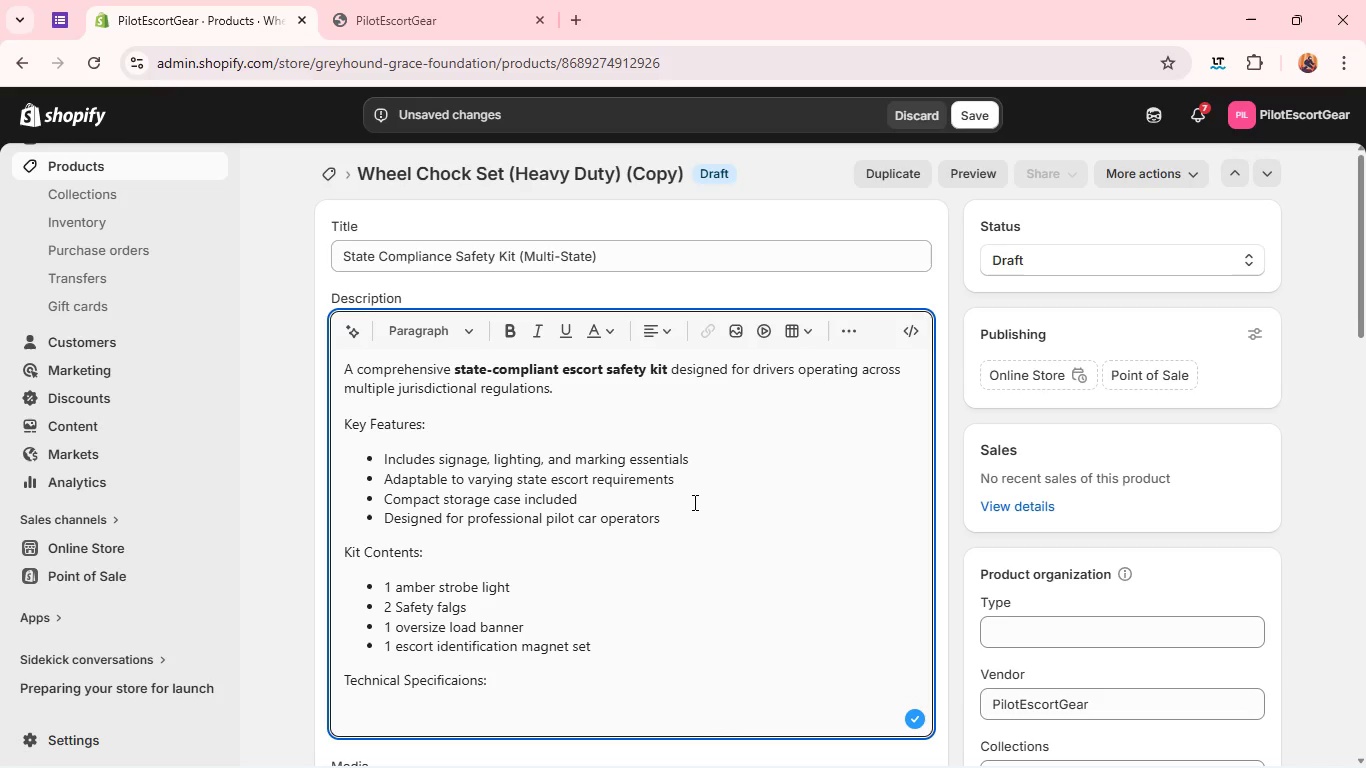 
 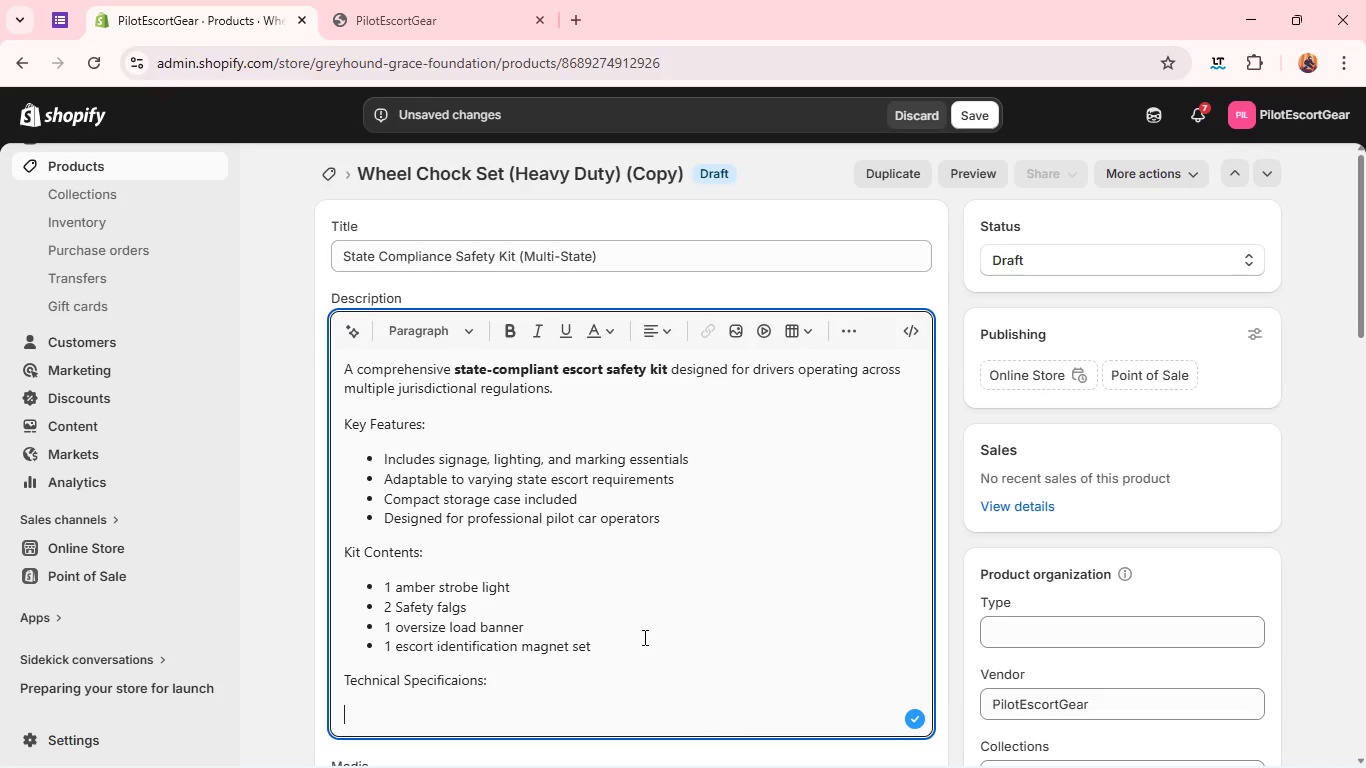 
key(Enter)
 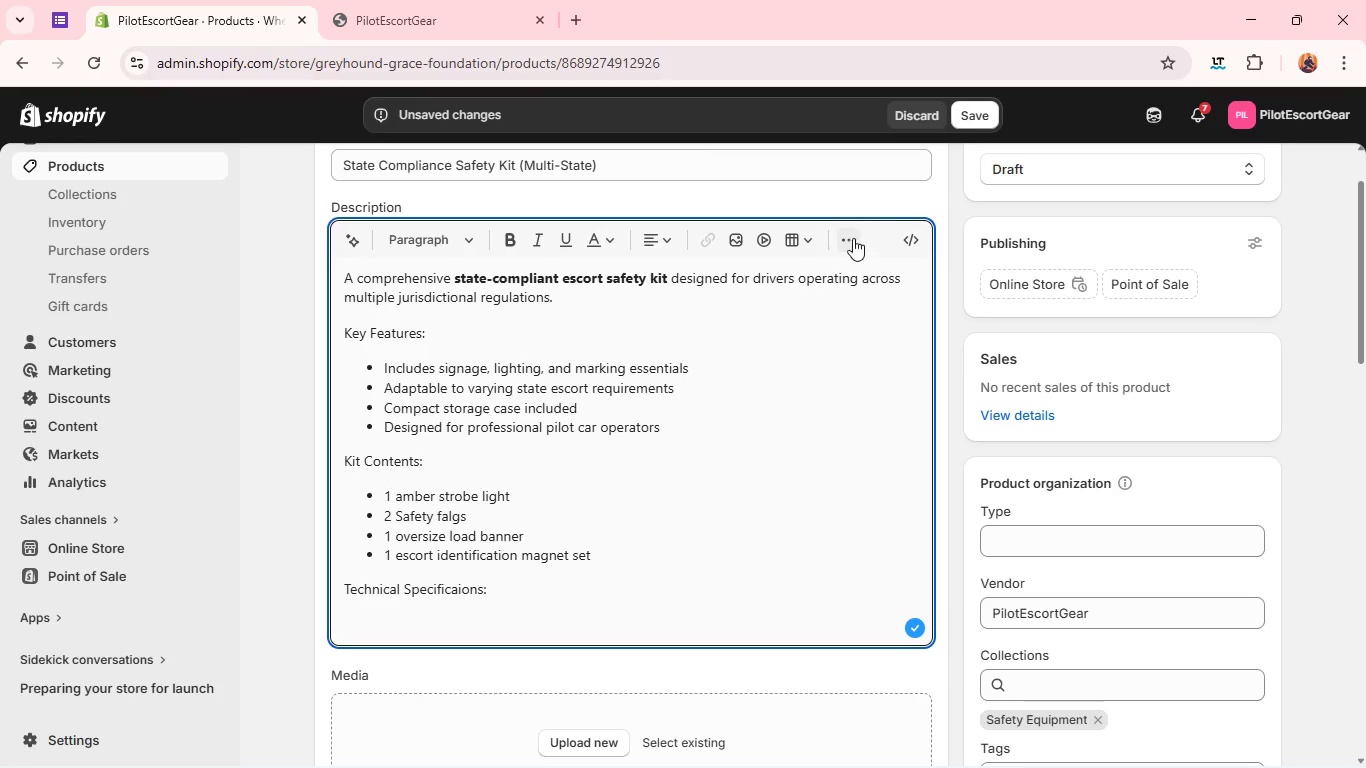 
left_click([852, 238])
 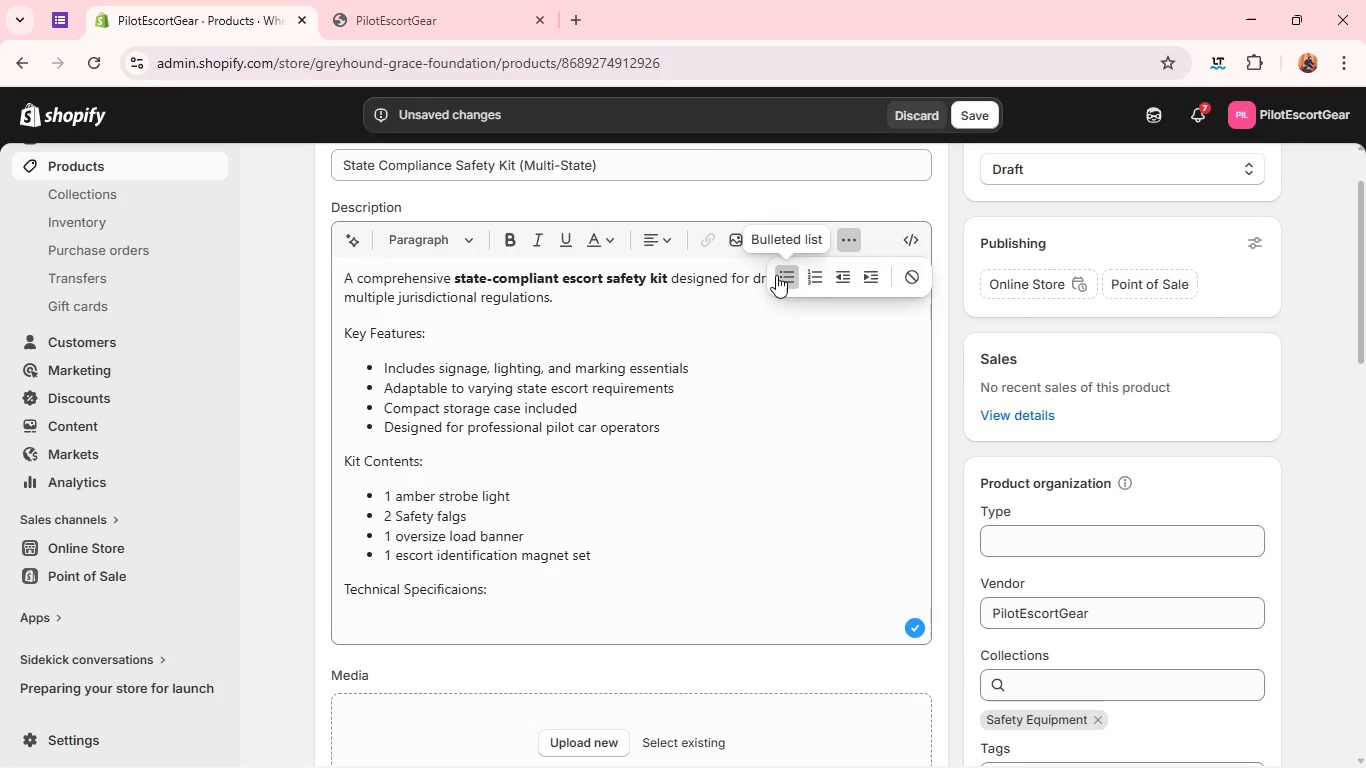 
left_click([776, 275])
 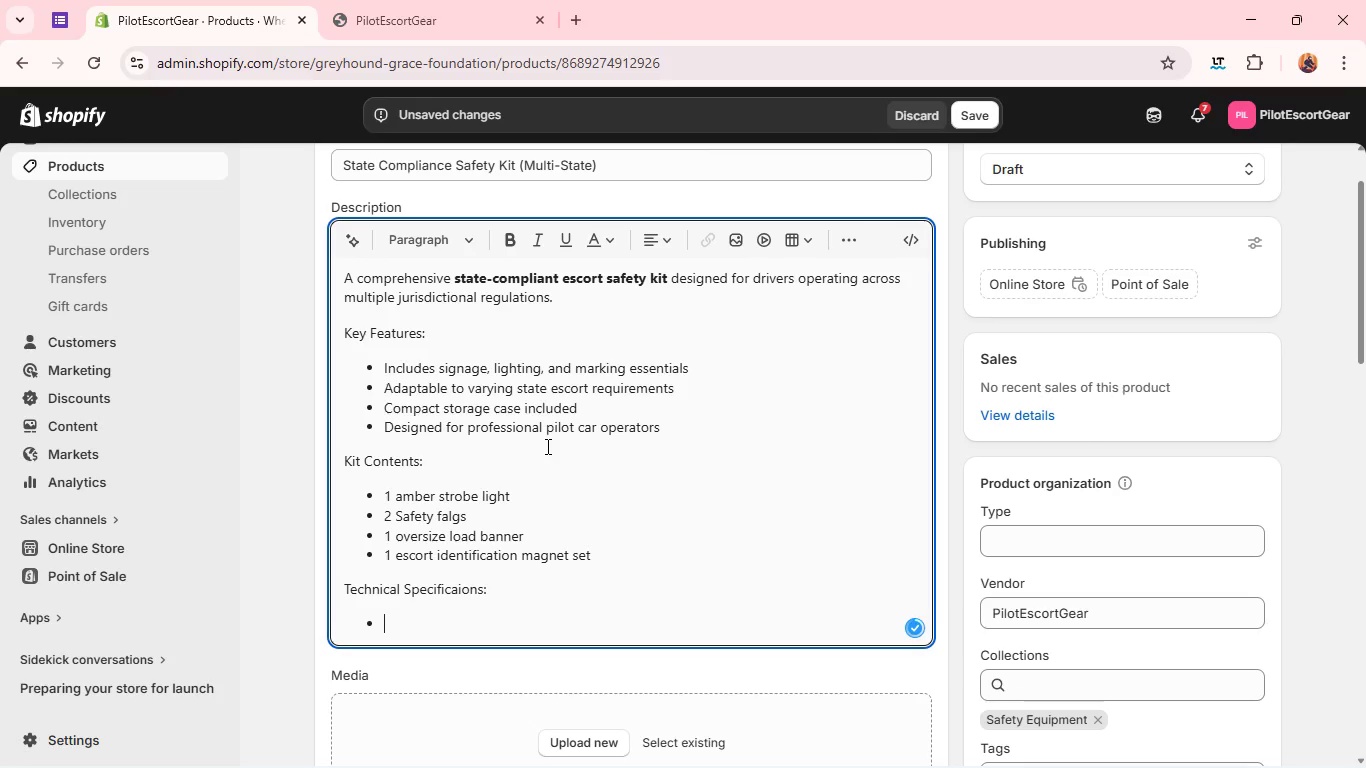 
type(Case: Hard-shell waterproof storagg)
key(Backspace)
type(e)
 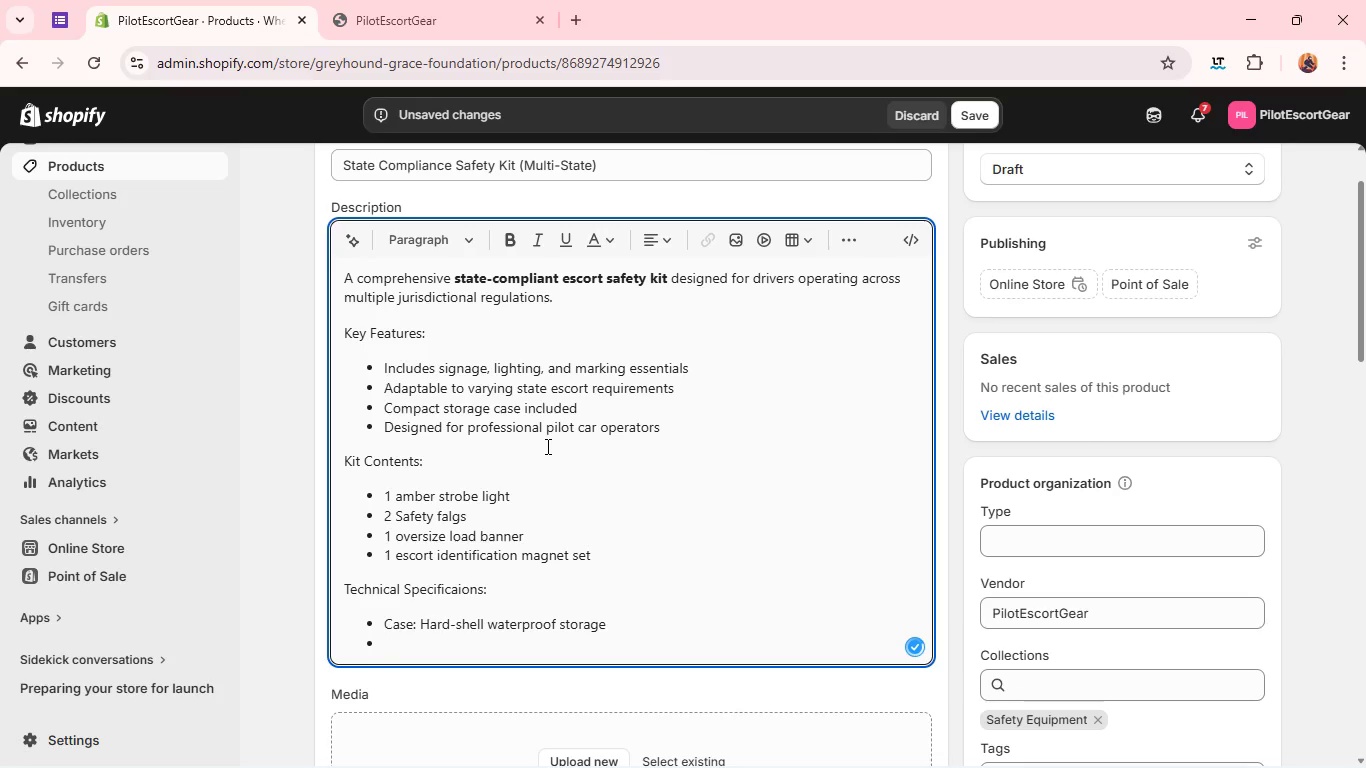 
 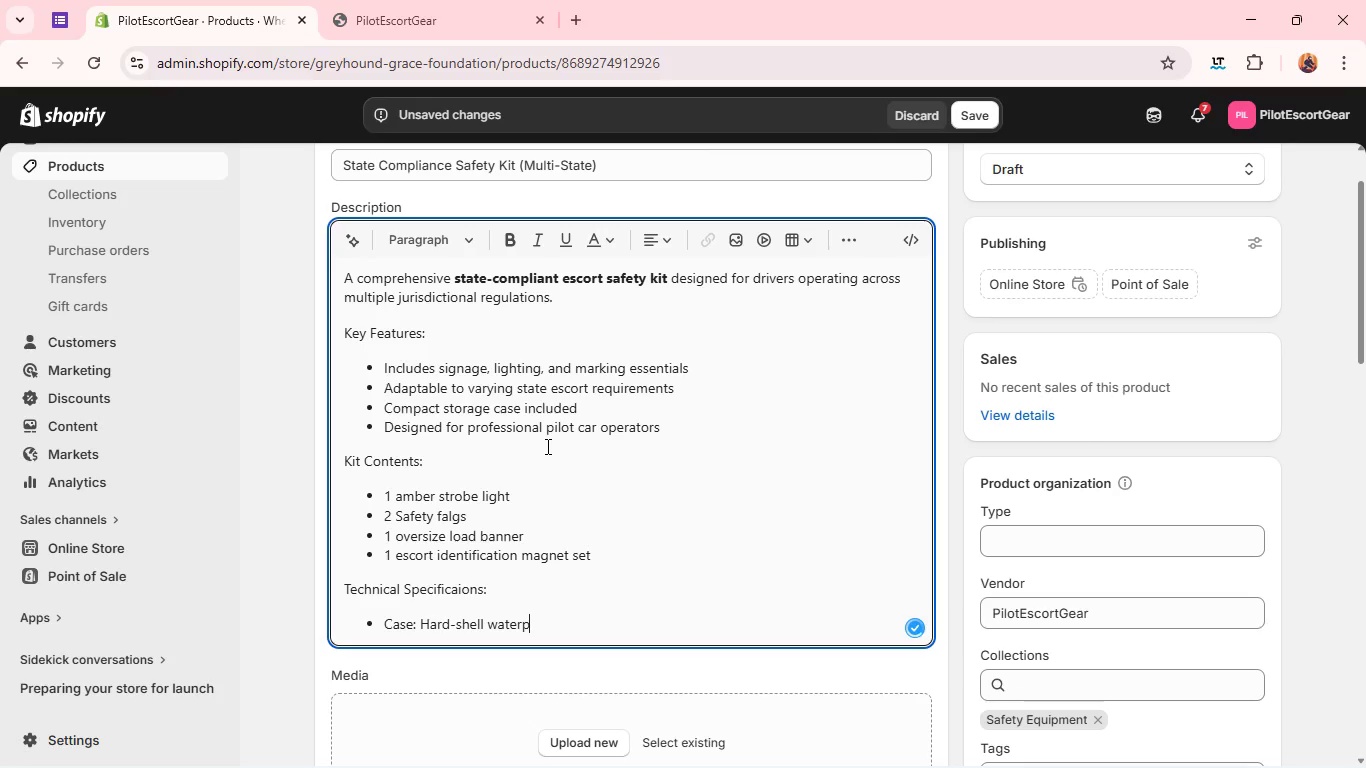 
key(Enter)
 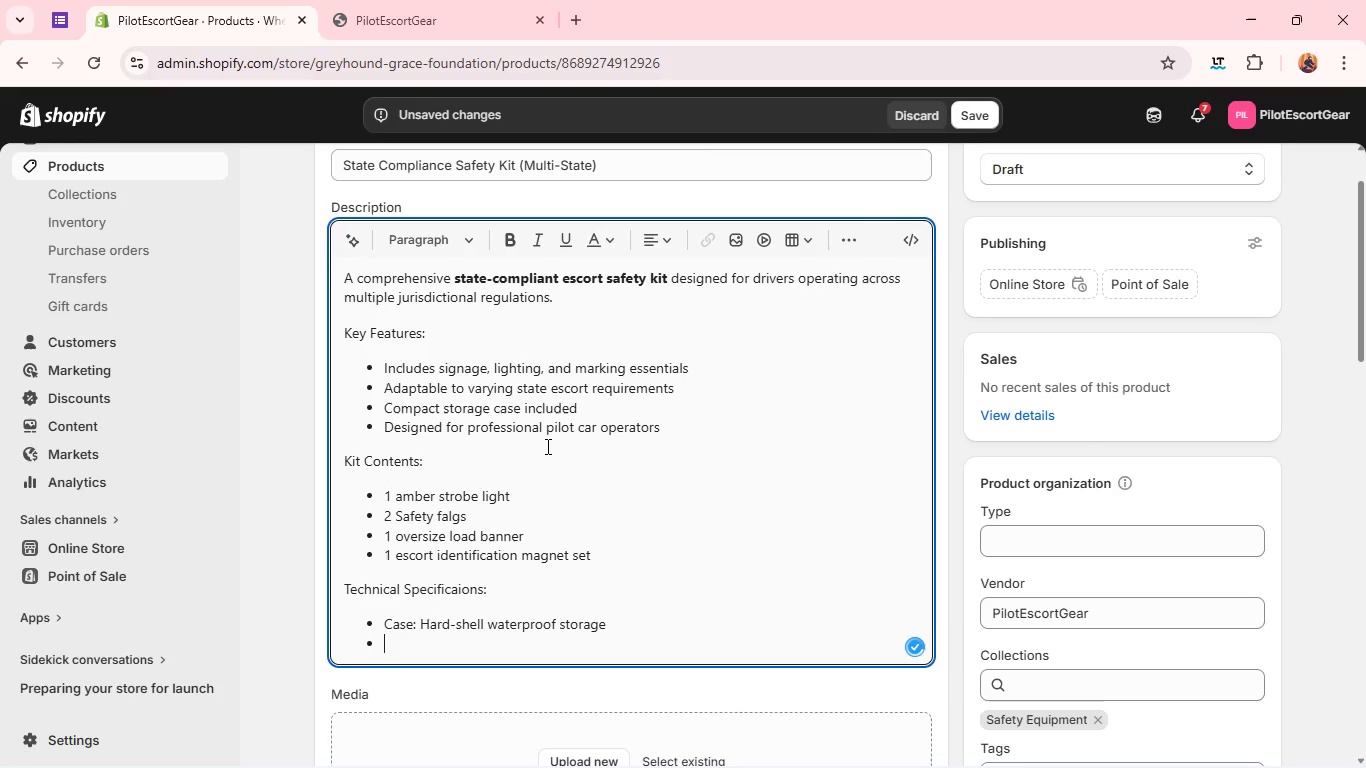 
type(Weight: Aprro)
key(Backspace)
key(Backspace)
key(Backspace)
type(prox. 12-15 lbs)
 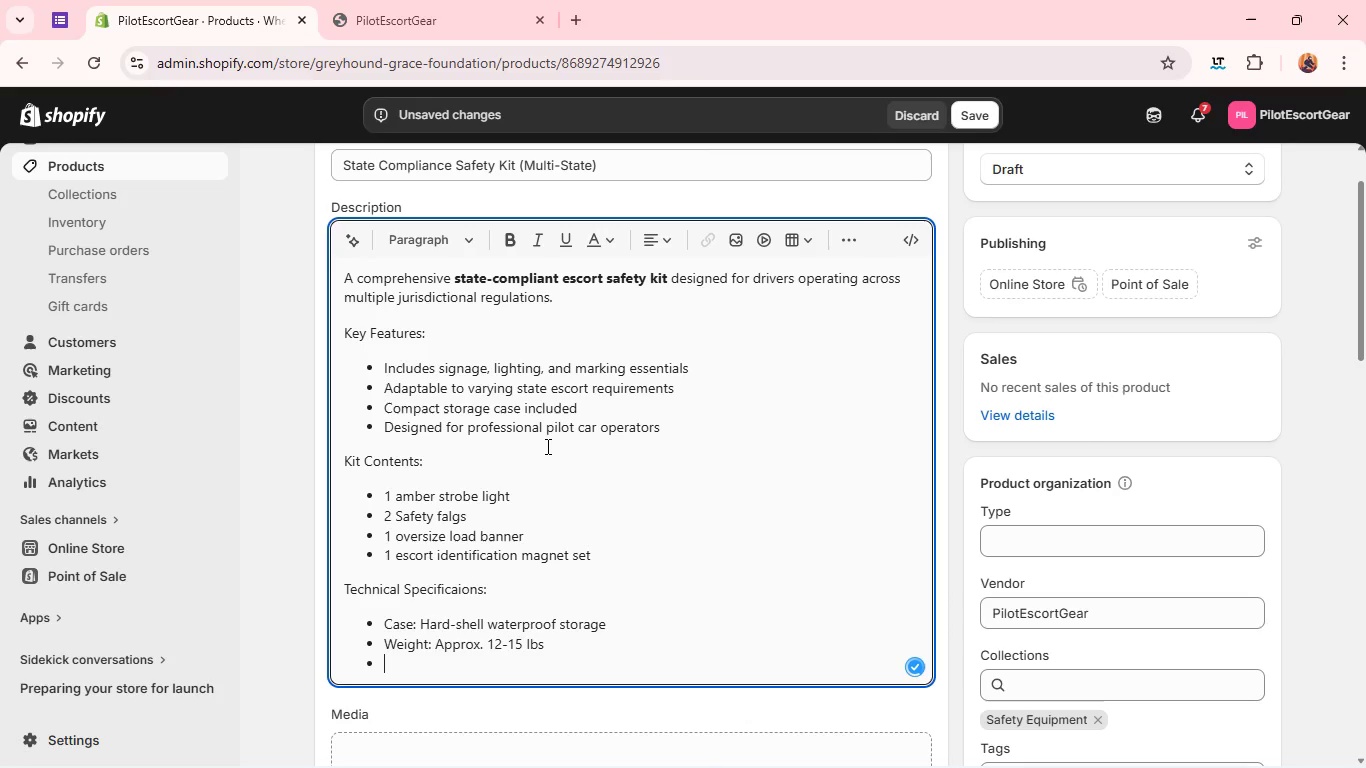 
key(Enter)
 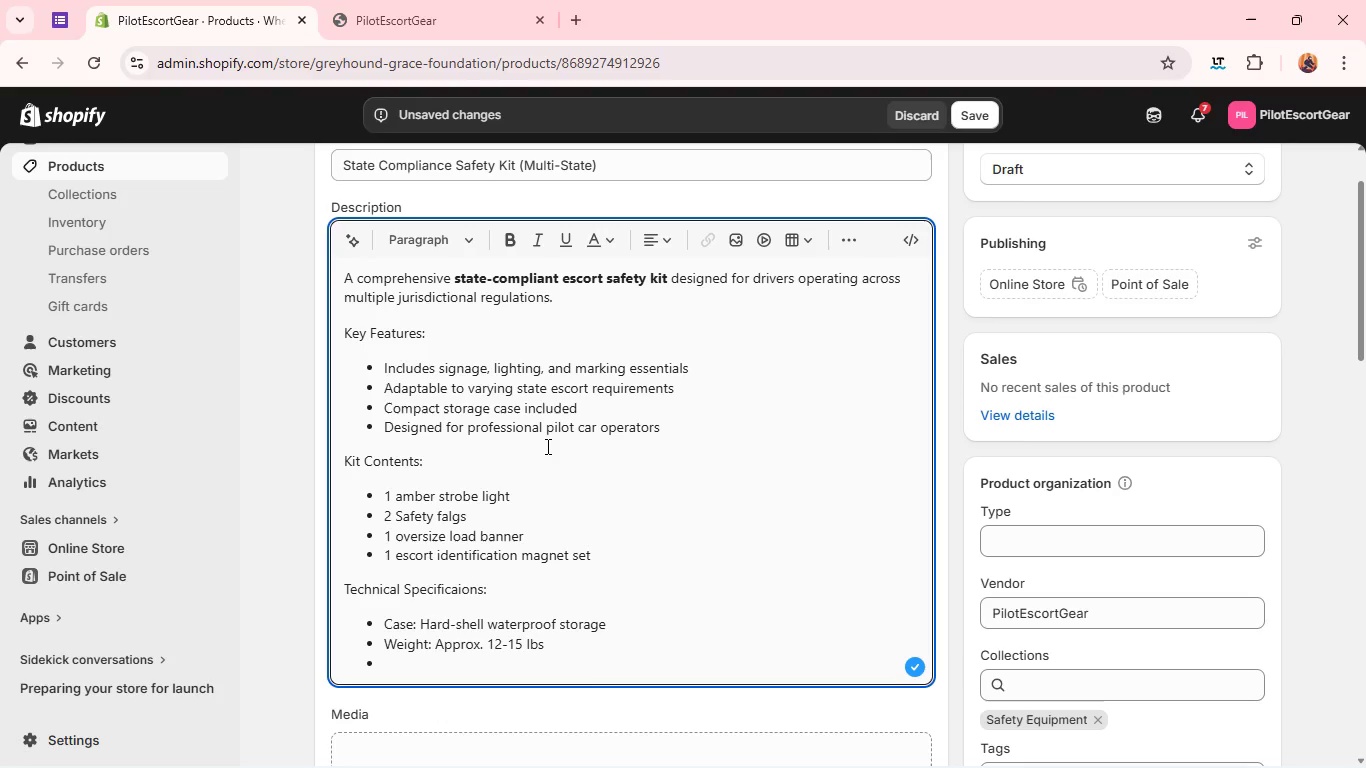 
wait(28.64)
 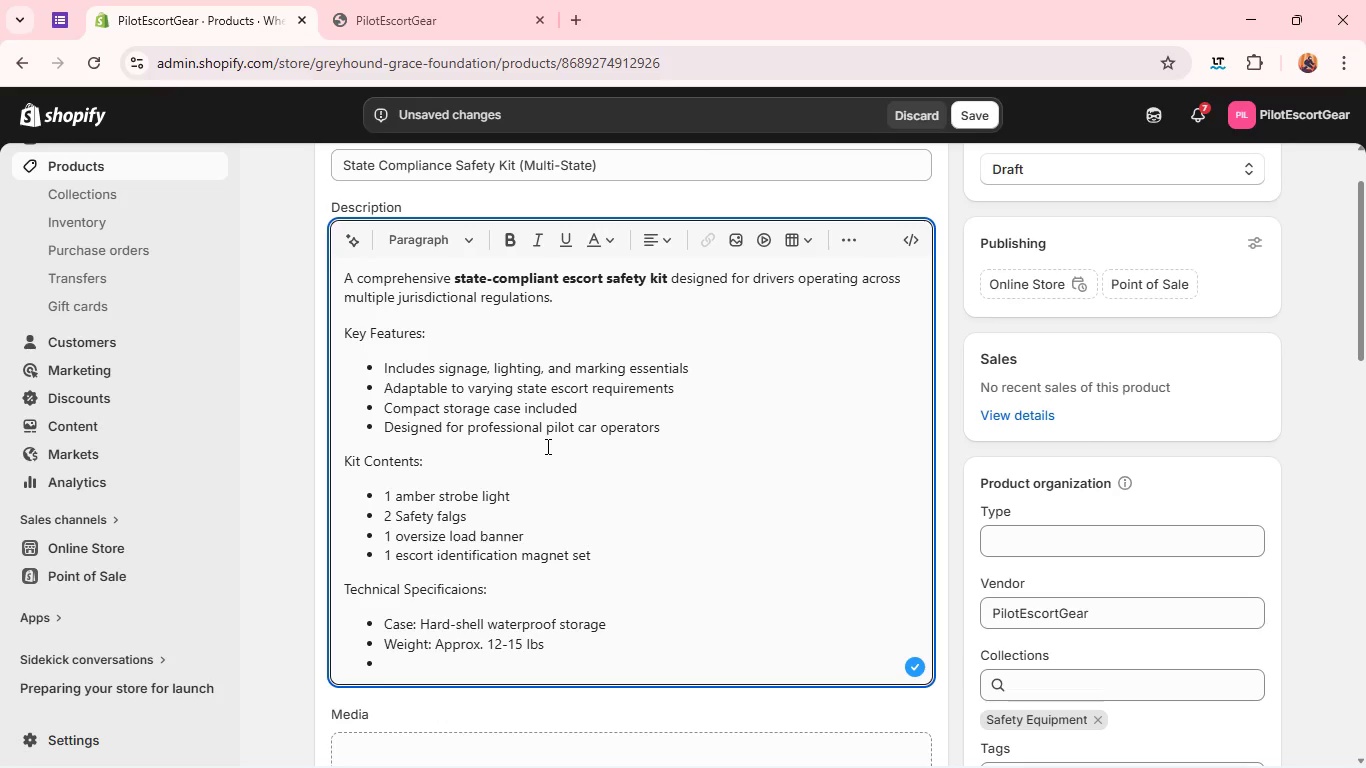 
type(Compliance: <i)
key(Backspace)
key(Backspace)
type(Multi-sate pilot escort standards)
 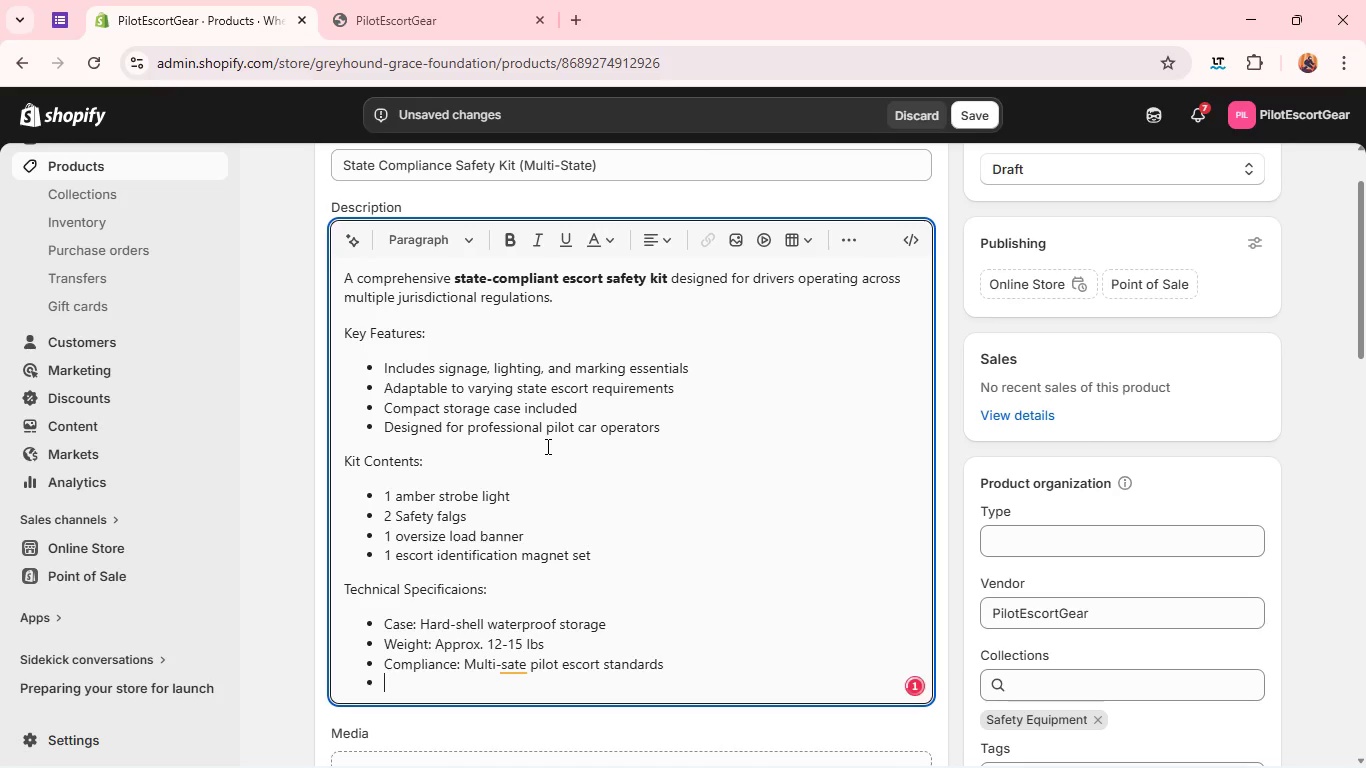 
key(Enter)
 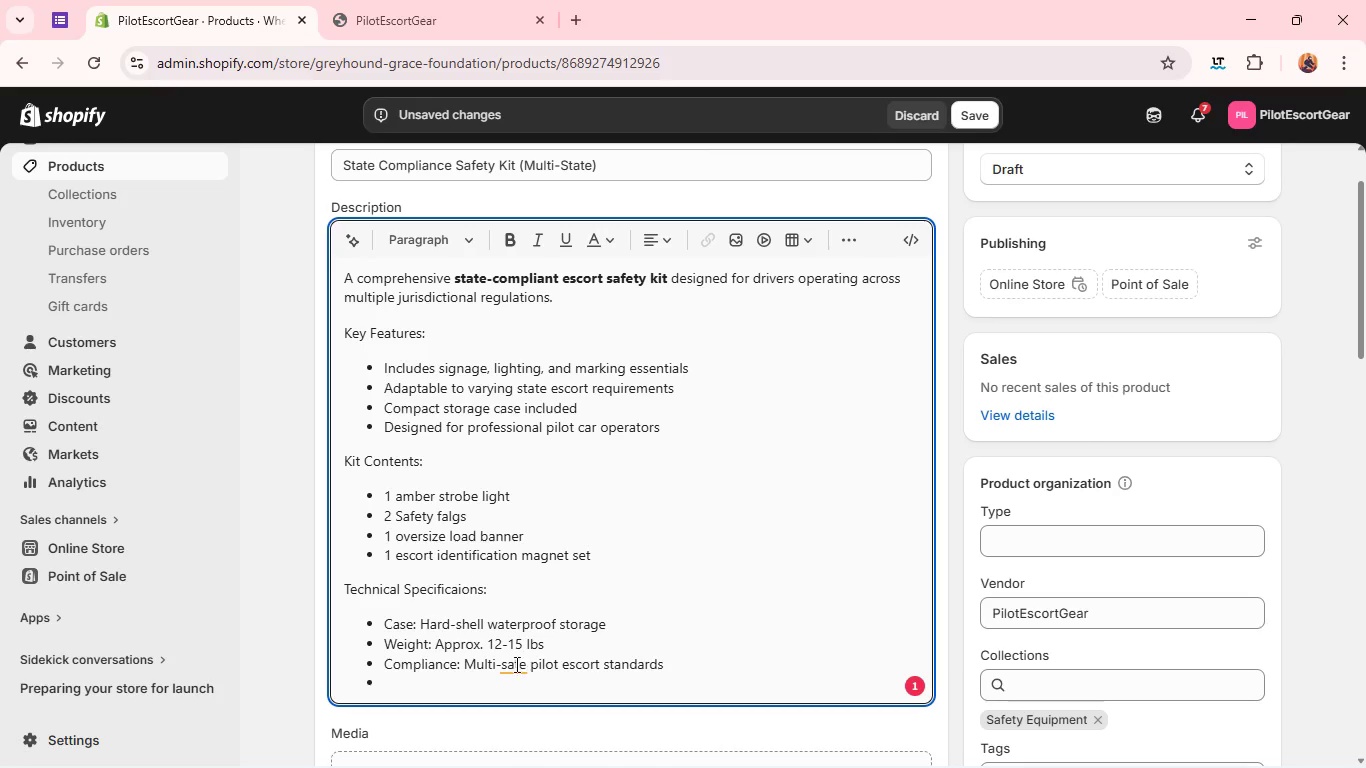 
left_click([510, 667])
 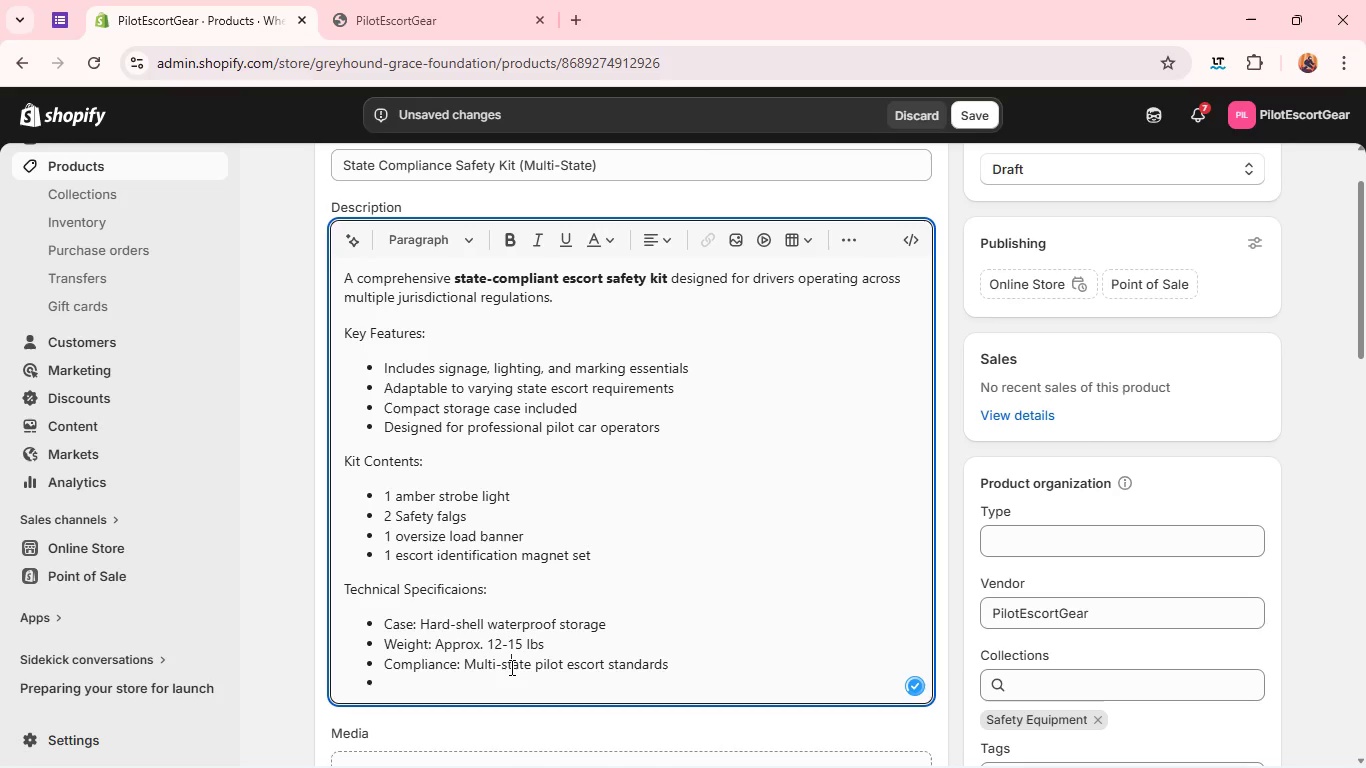 
key(T)
 